 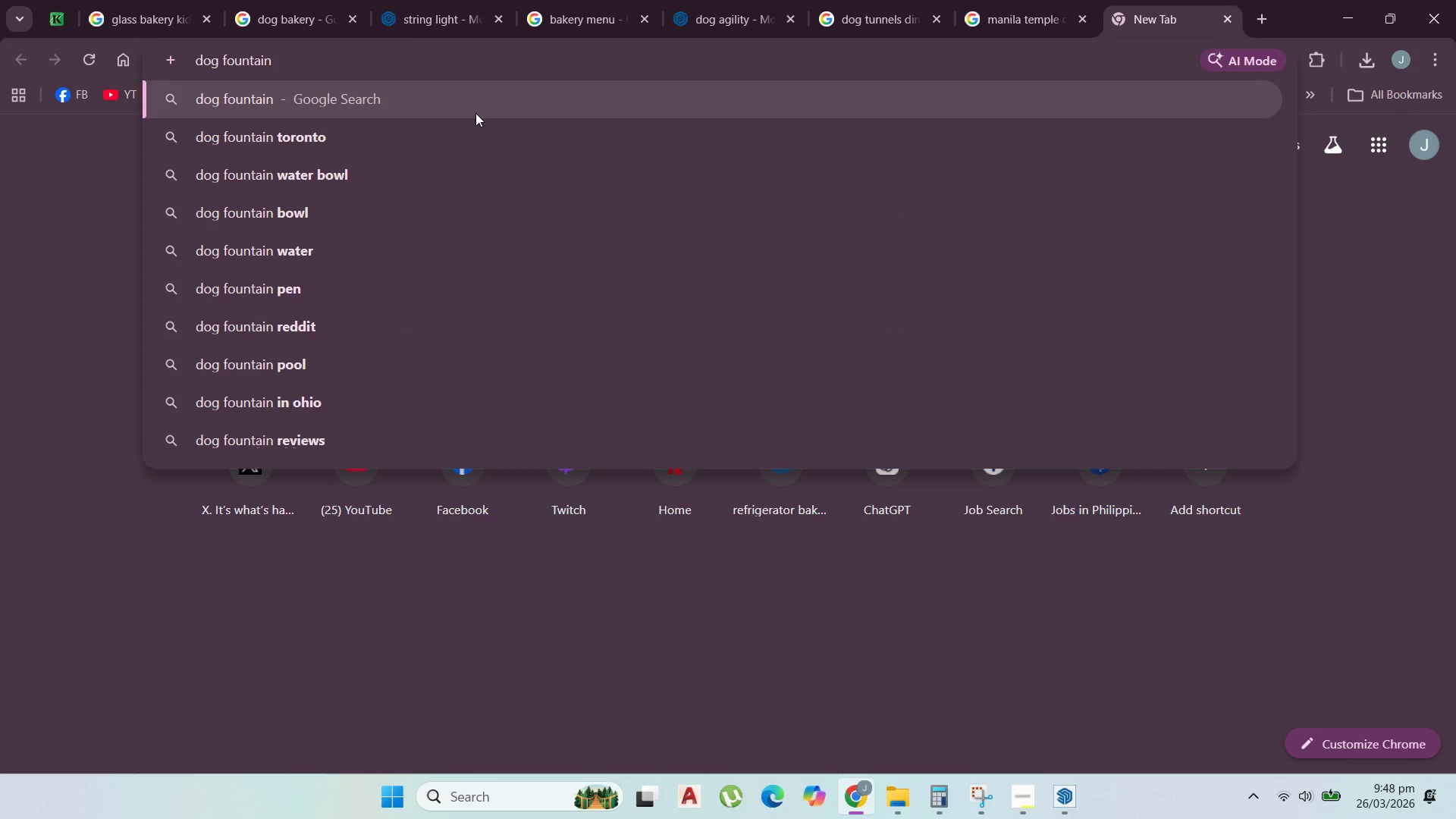 
key(Enter)
 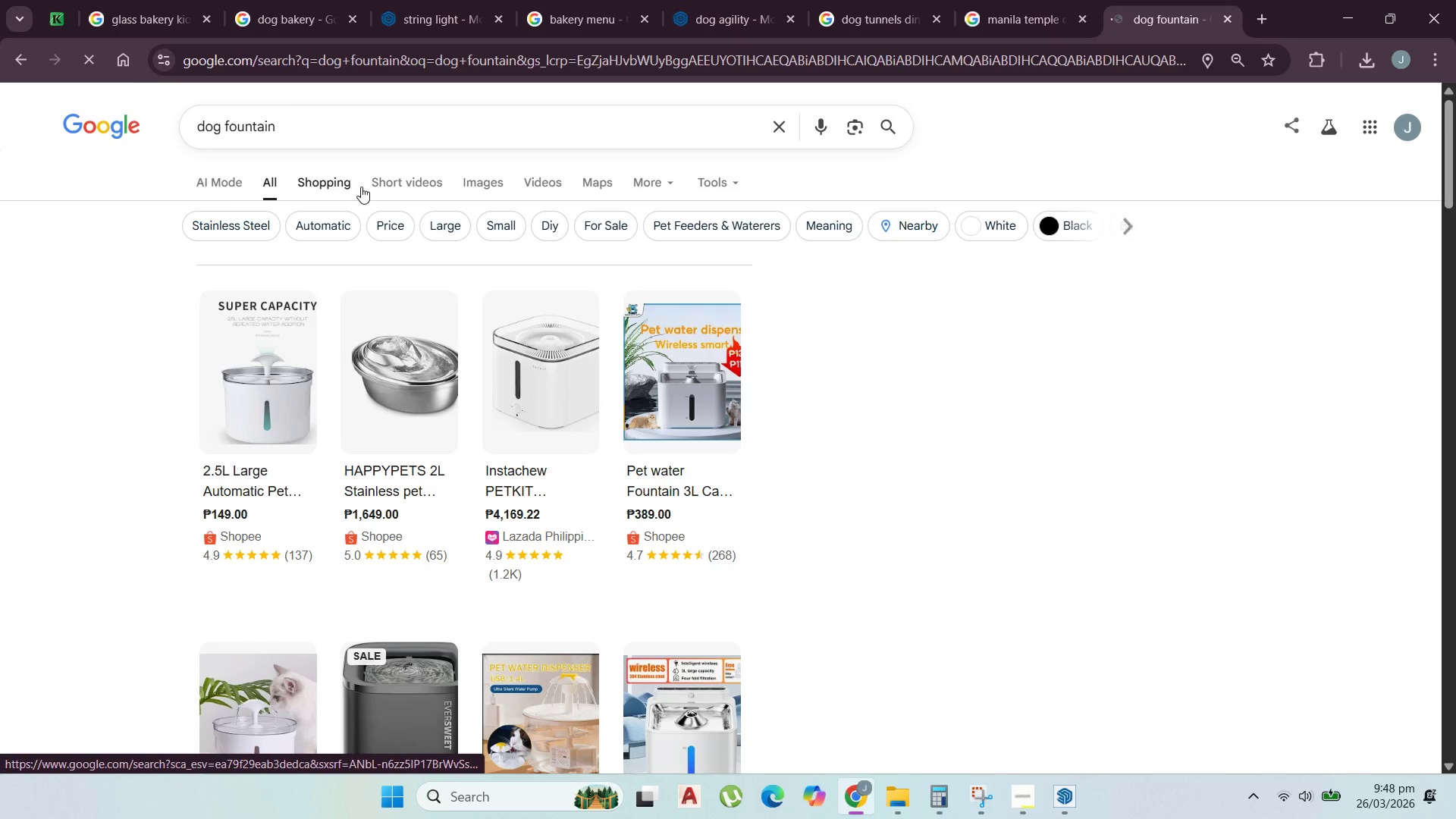 
wait(5.39)
 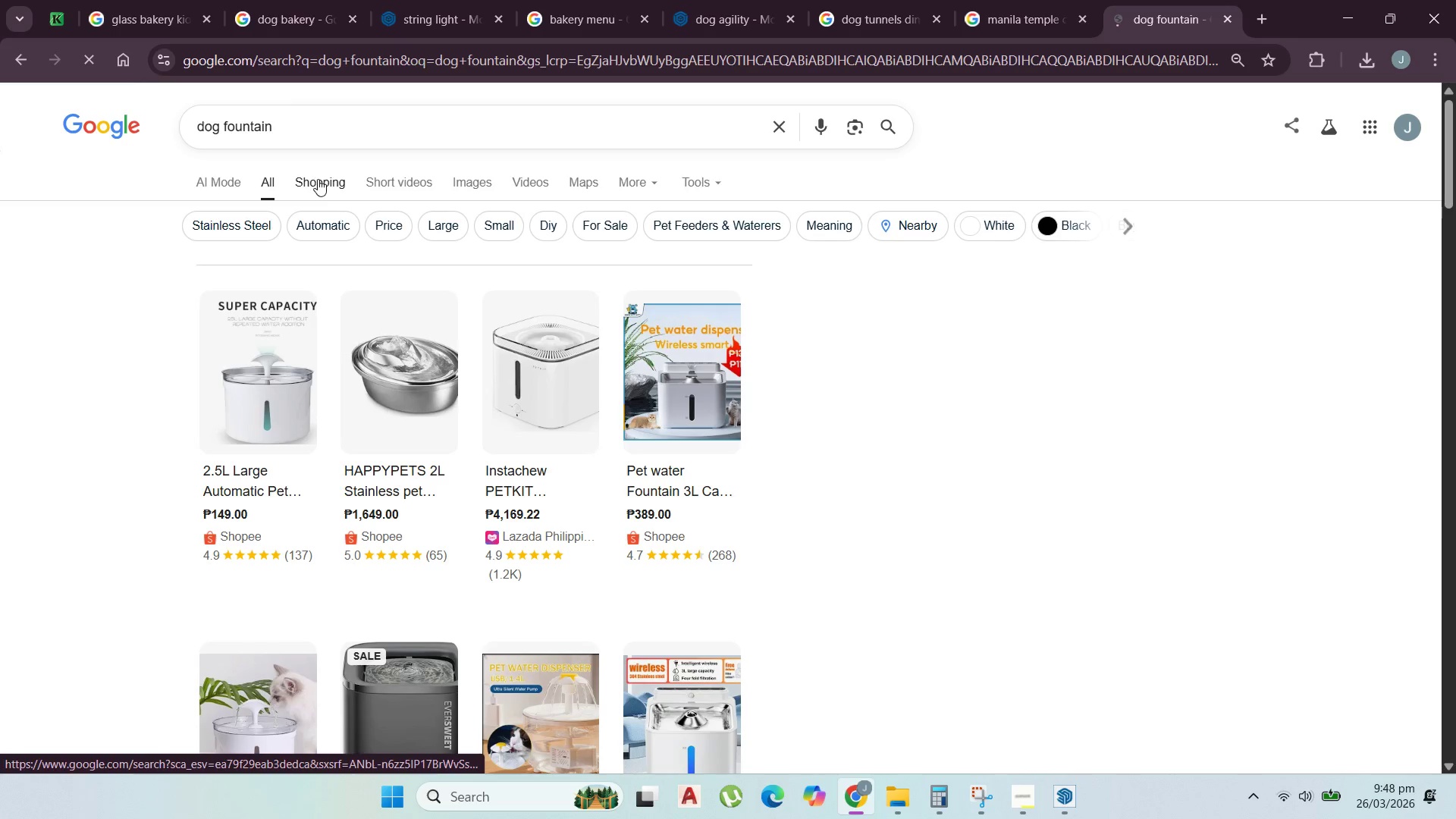 
left_click([469, 196])
 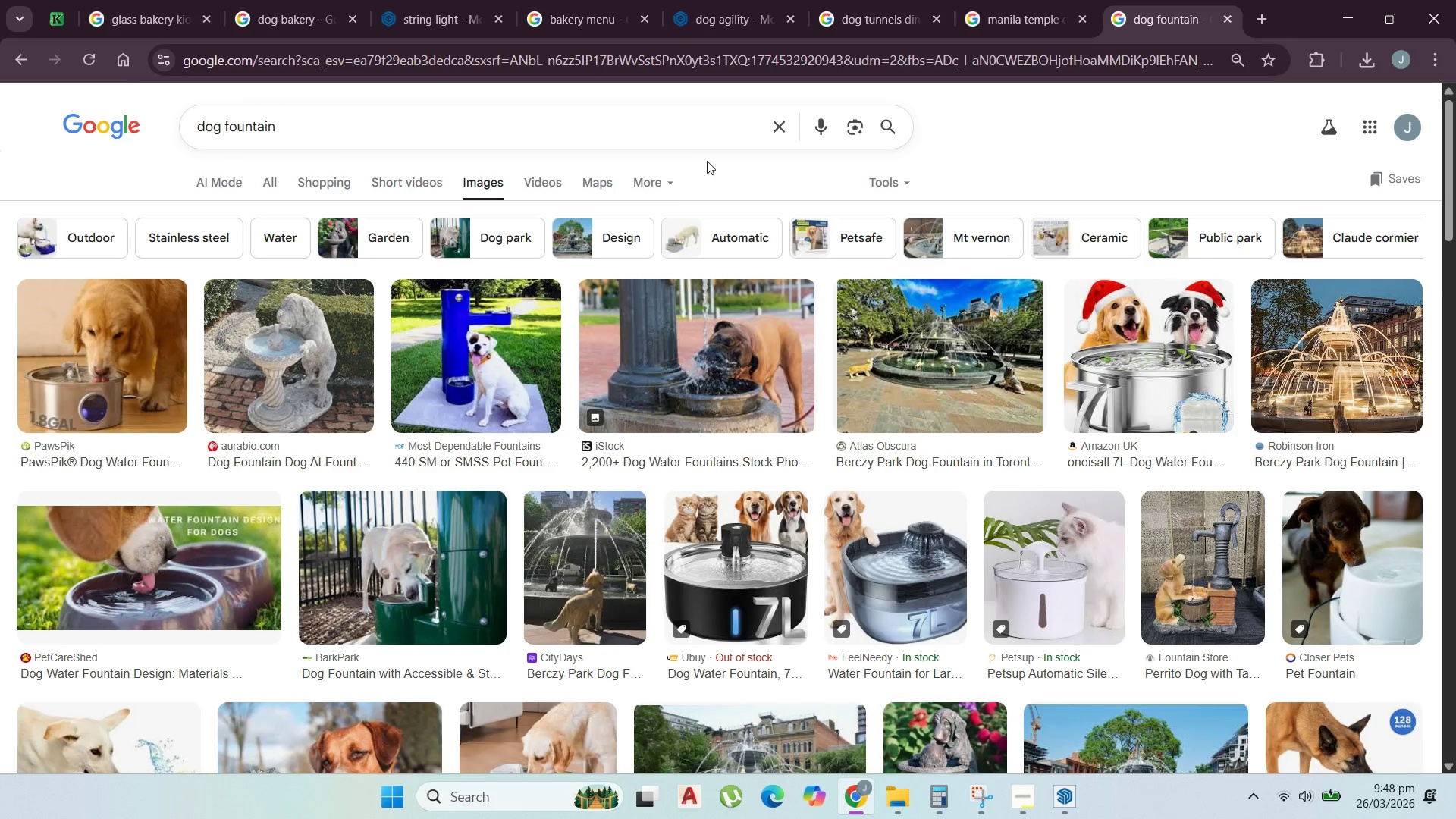 
wait(7.01)
 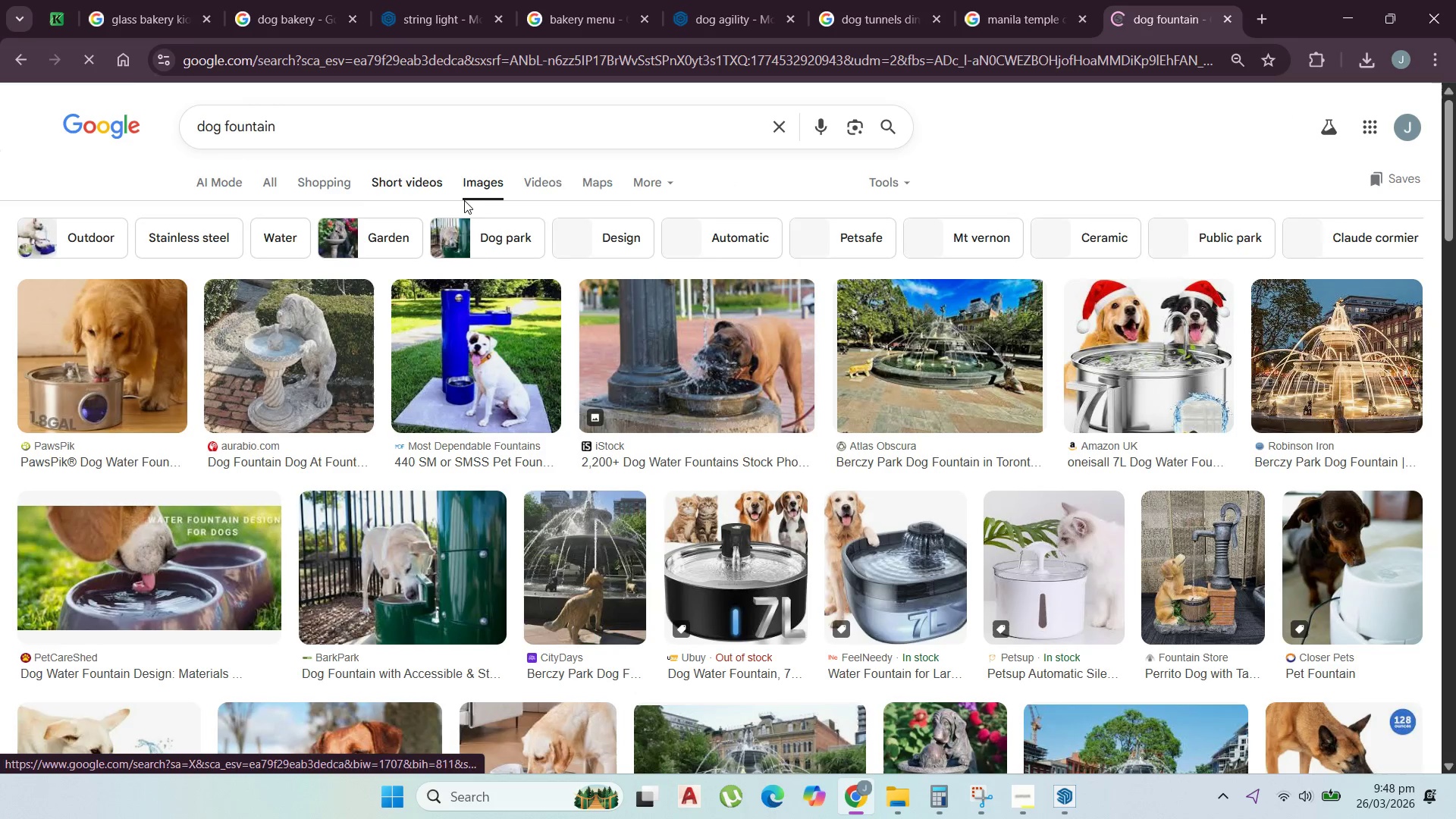 
left_click([568, 108])
 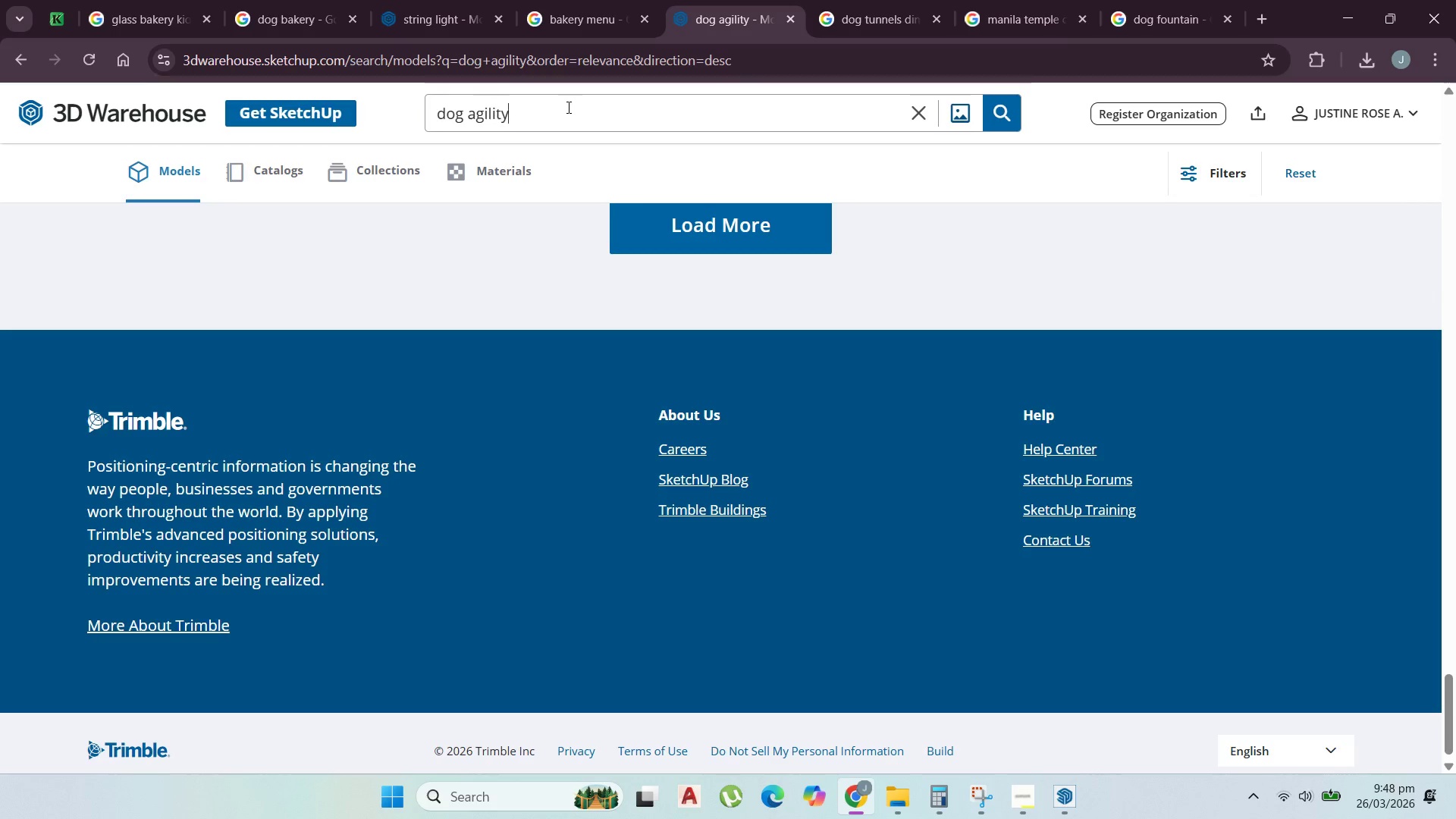 
left_click_drag(start_coordinate=[567, 107], to_coordinate=[580, 107])
 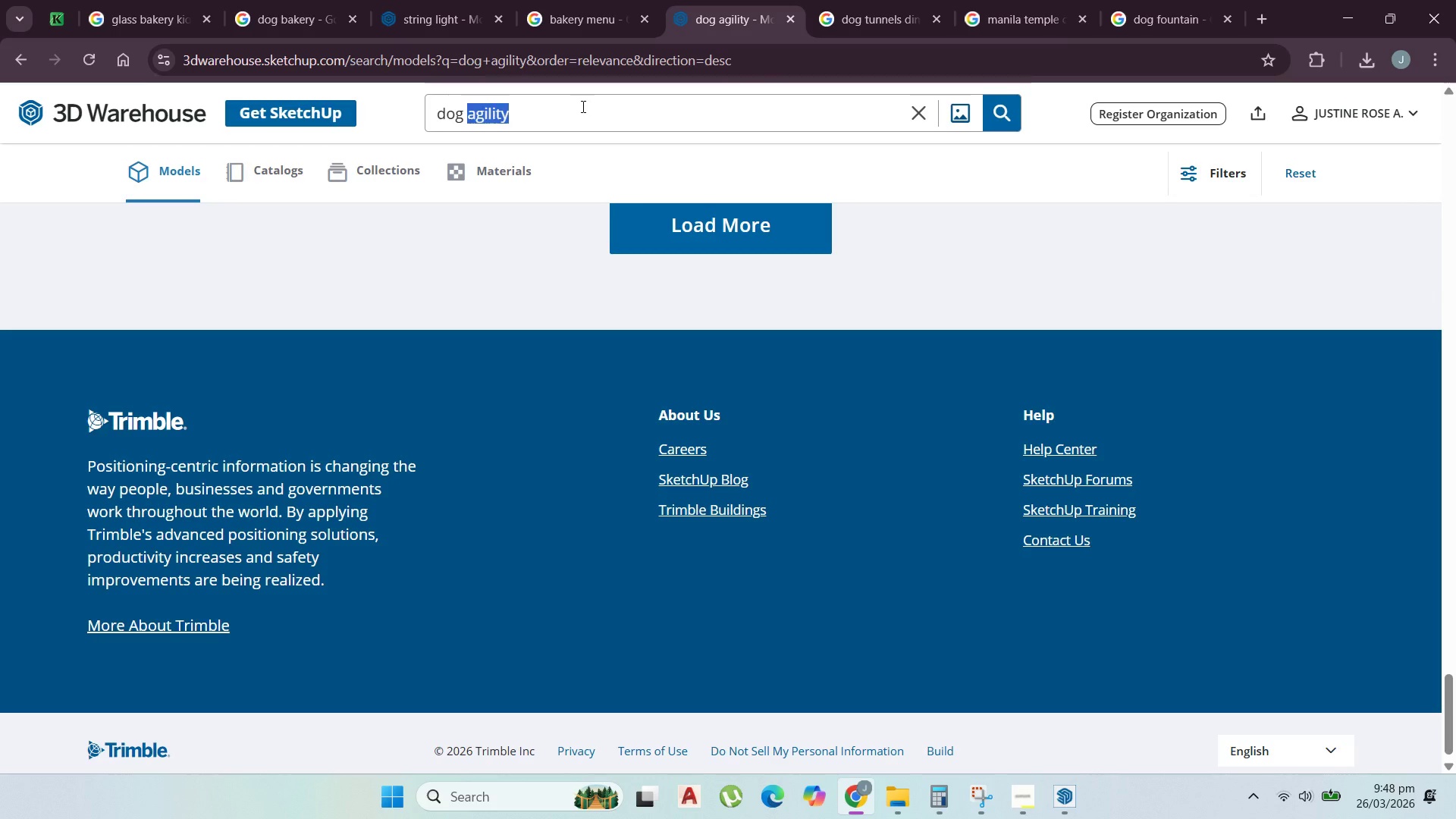 
type(fountain)
 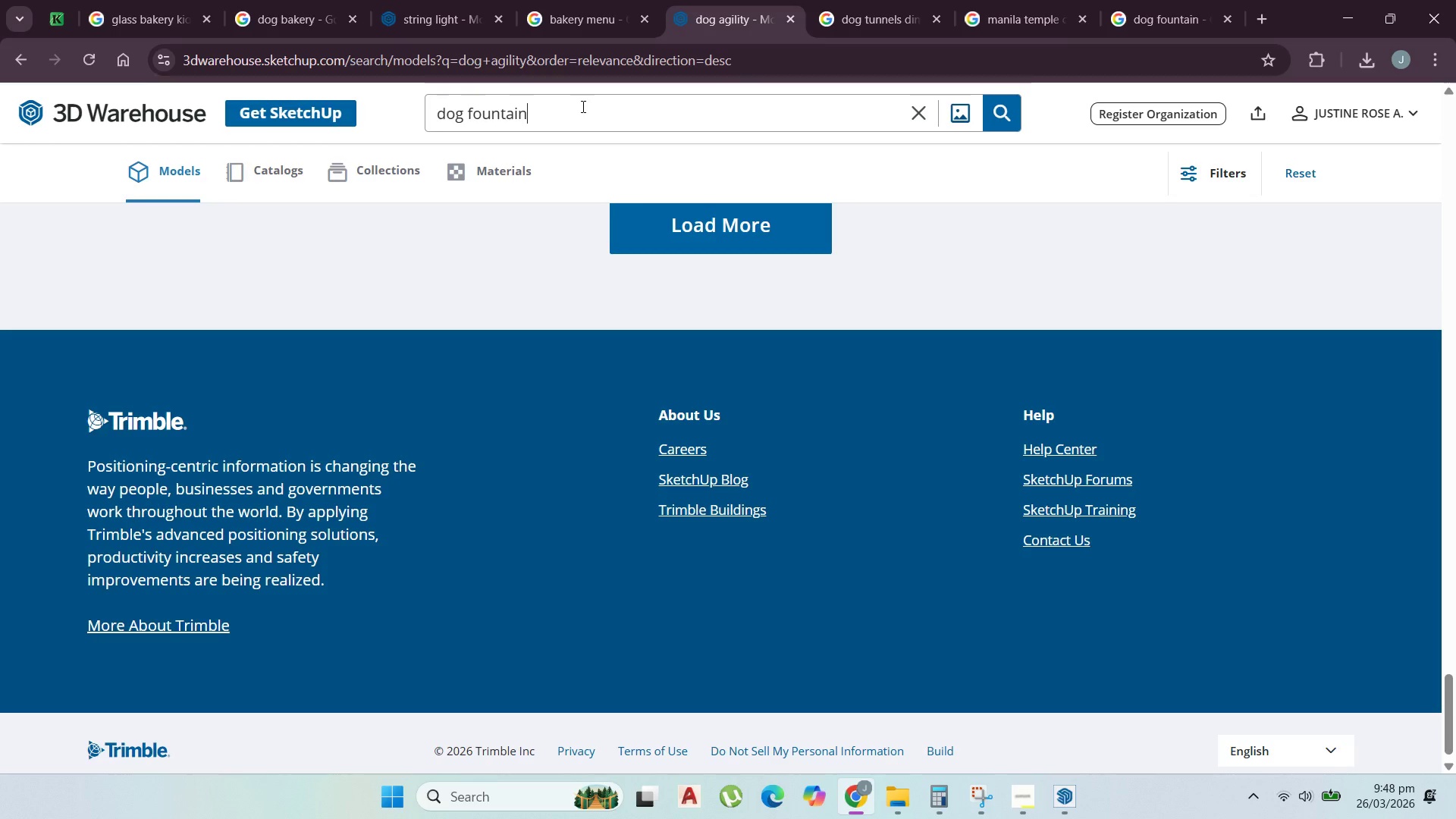 
key(Enter)
 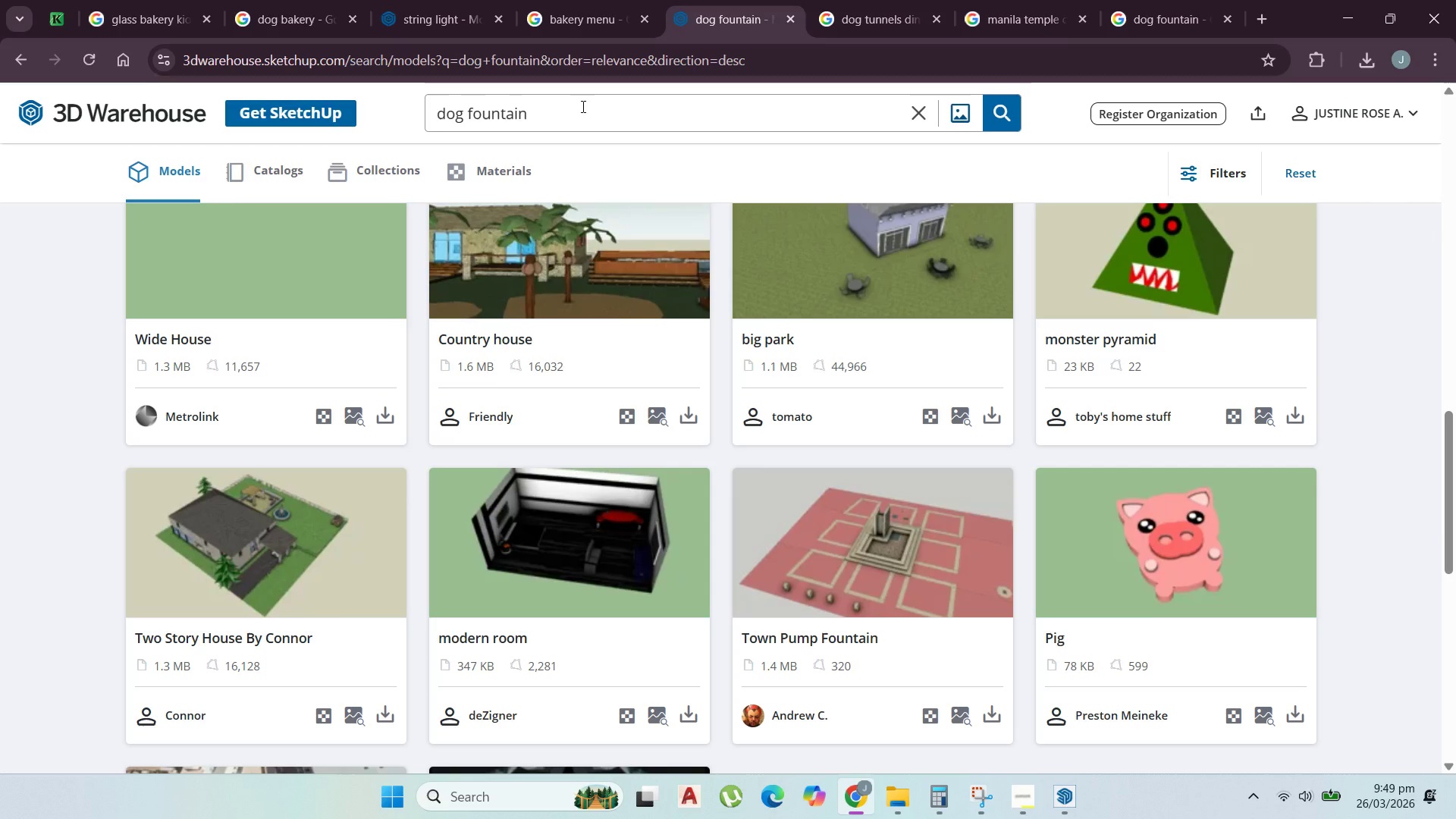 
wait(6.11)
 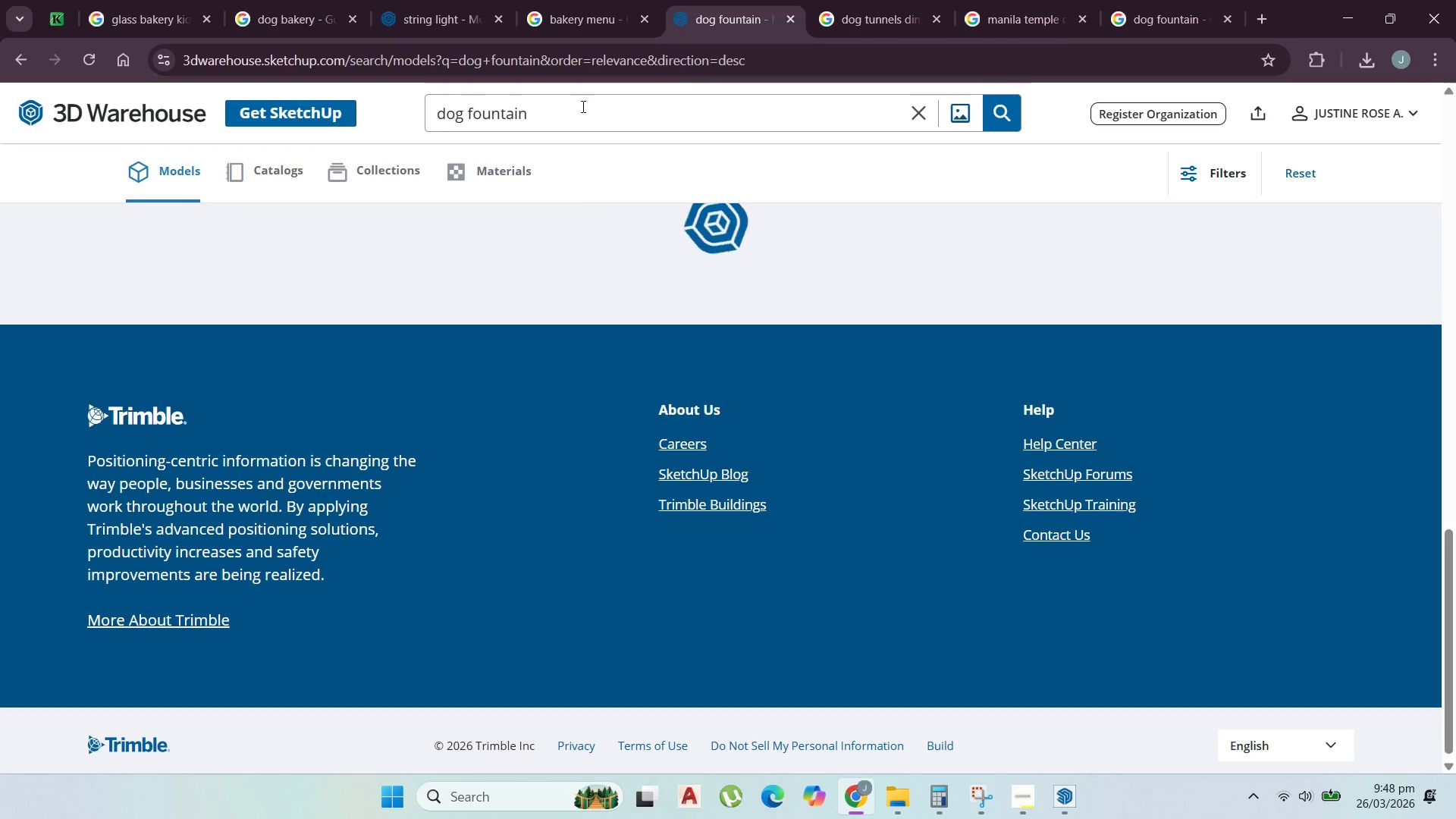 
scroll: coordinate [827, 477], scroll_direction: up, amount: 19.0
 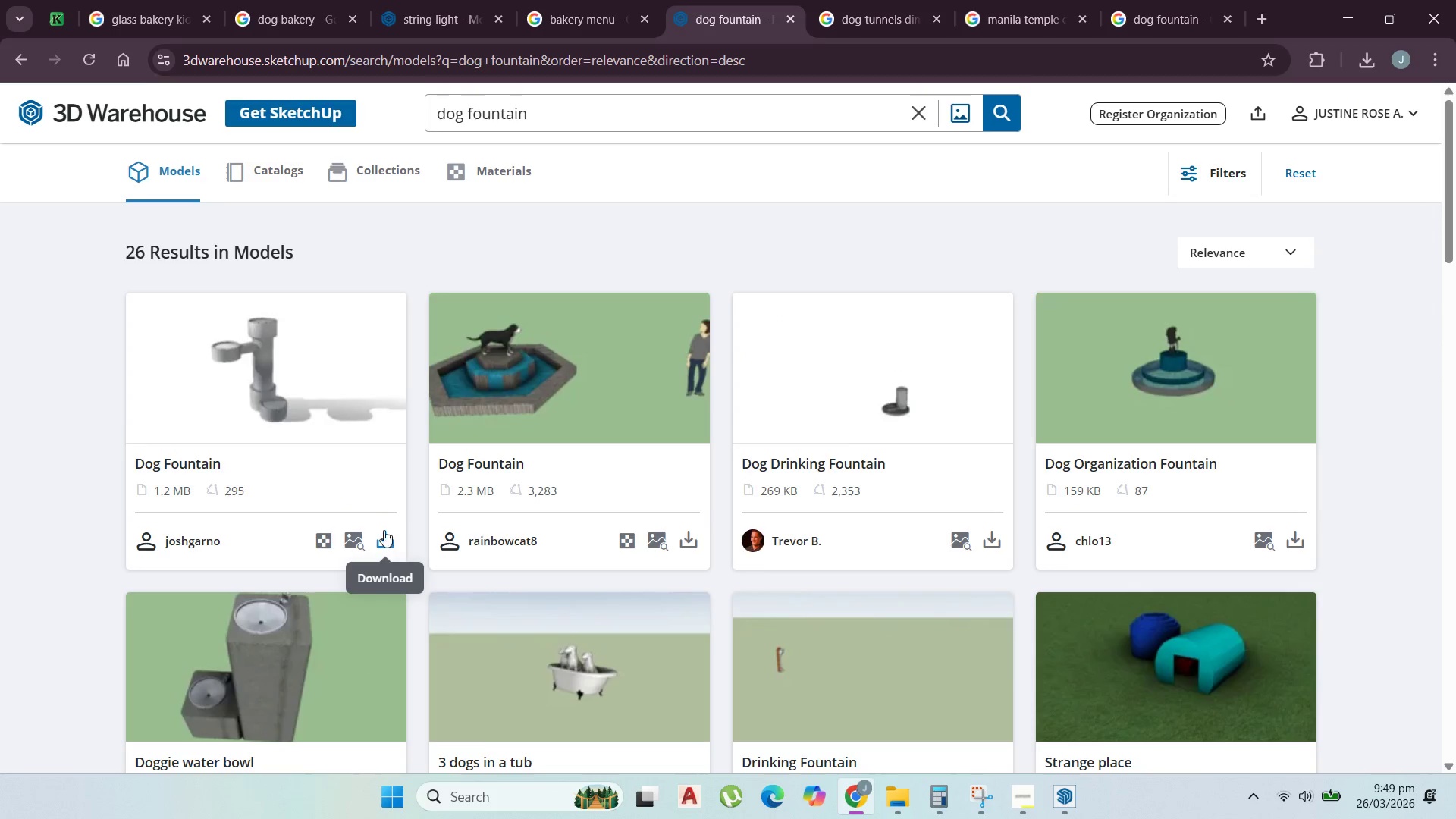 
left_click([392, 544])
 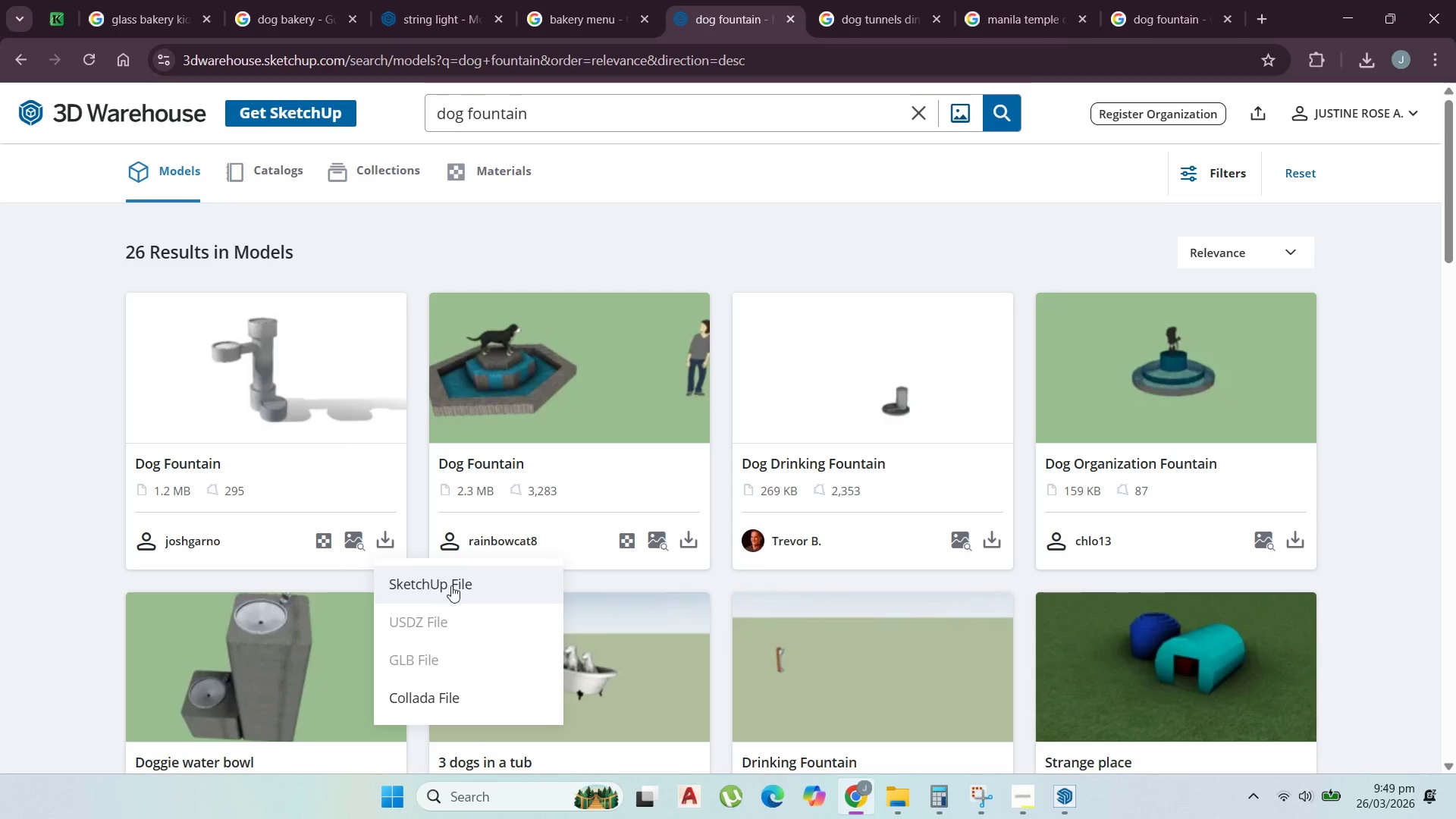 
left_click([456, 588])
 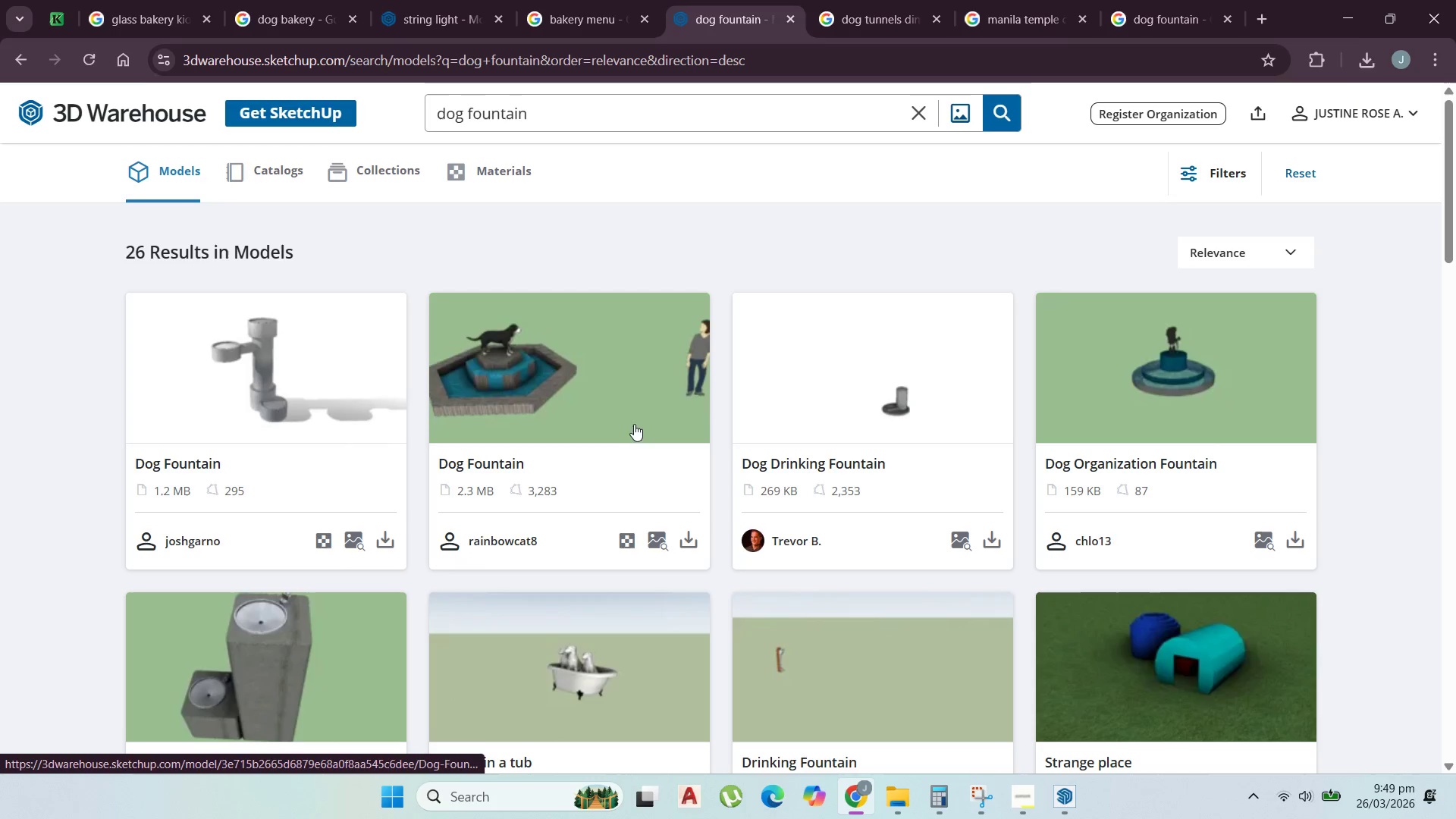 
scroll: coordinate [676, 428], scroll_direction: down, amount: 8.0
 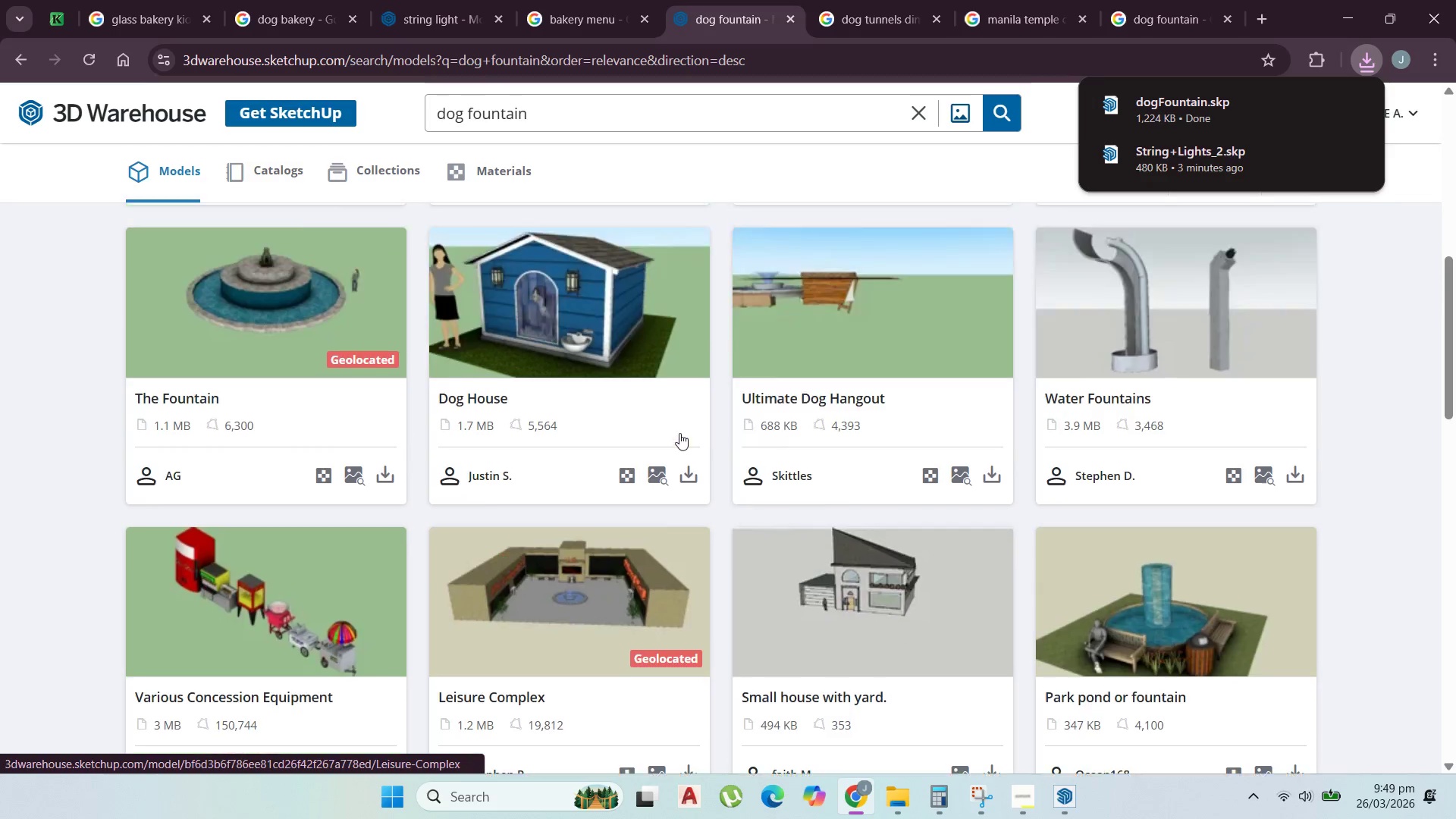 
scroll: coordinate [684, 435], scroll_direction: up, amount: 5.0
 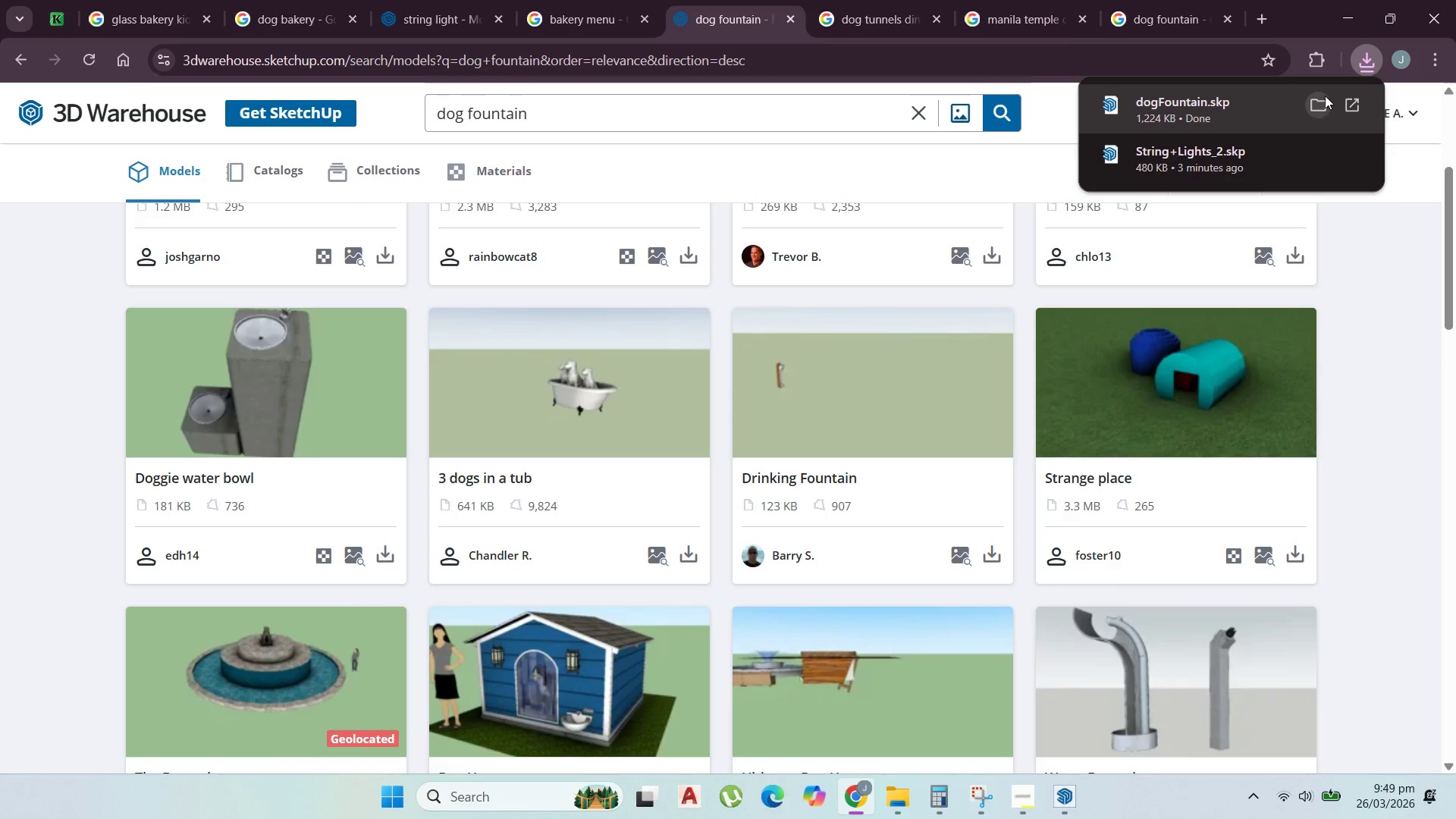 
left_click([1323, 104])
 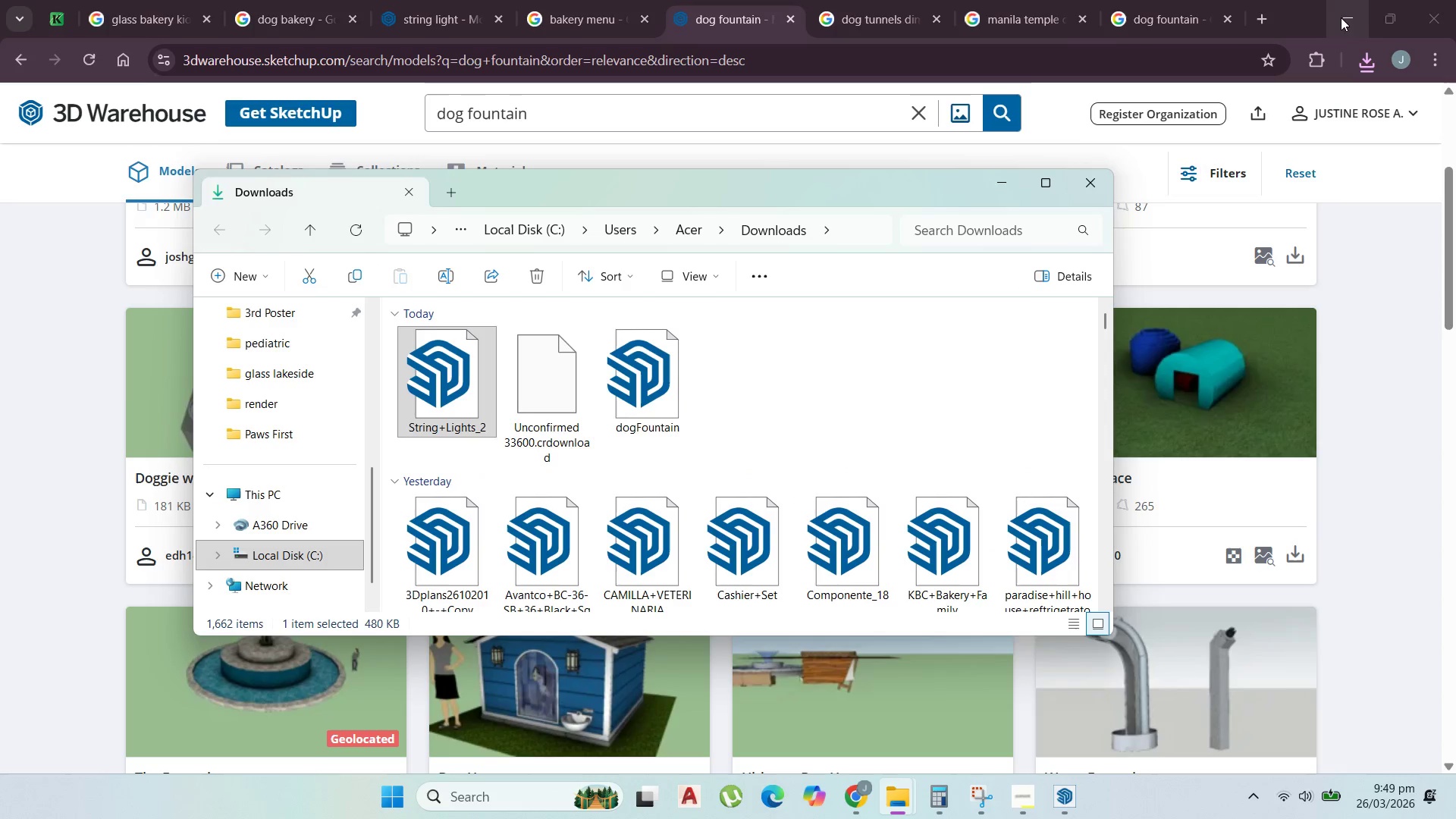 
left_click([1355, 9])
 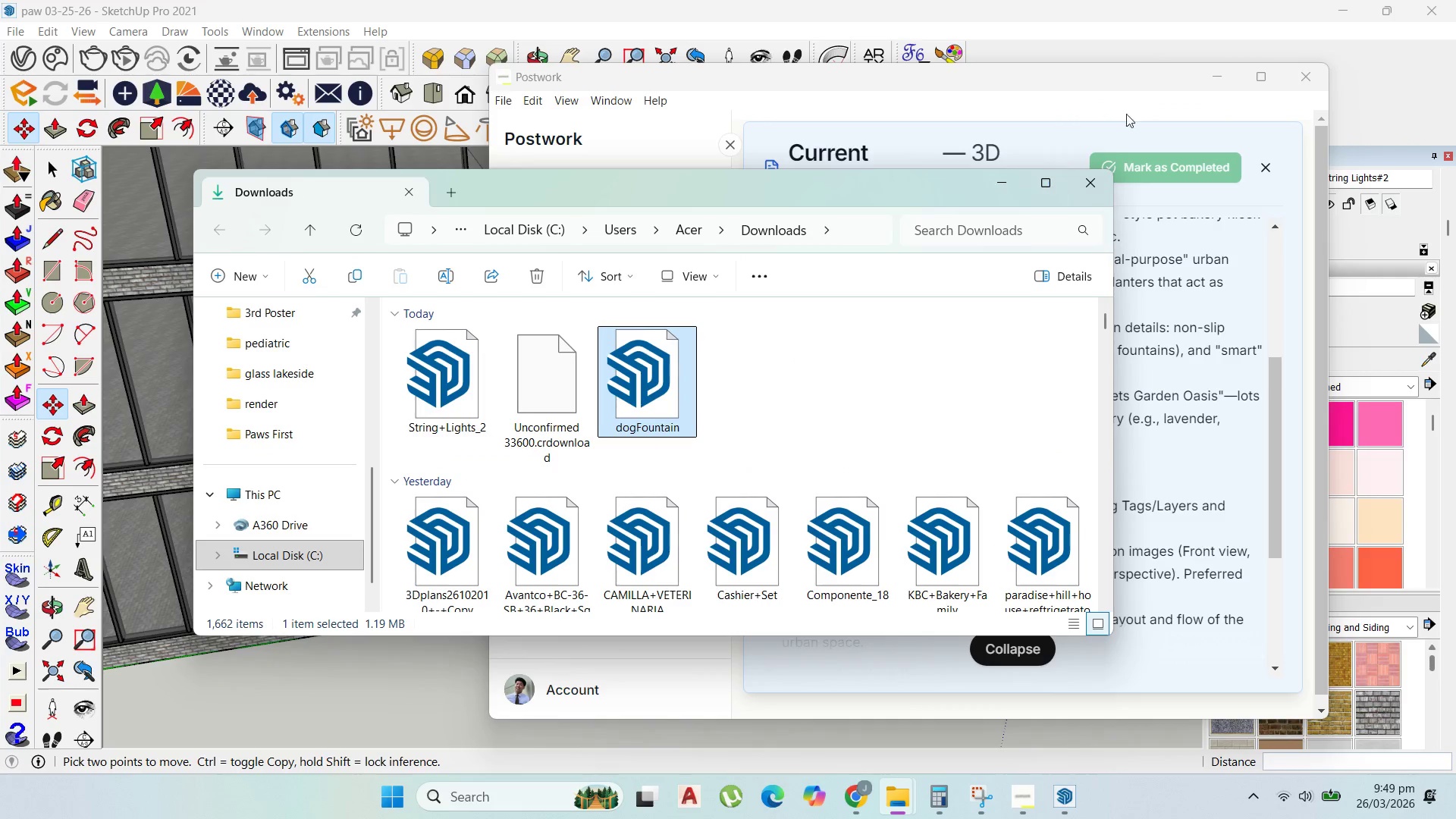 
left_click([1228, 74])
 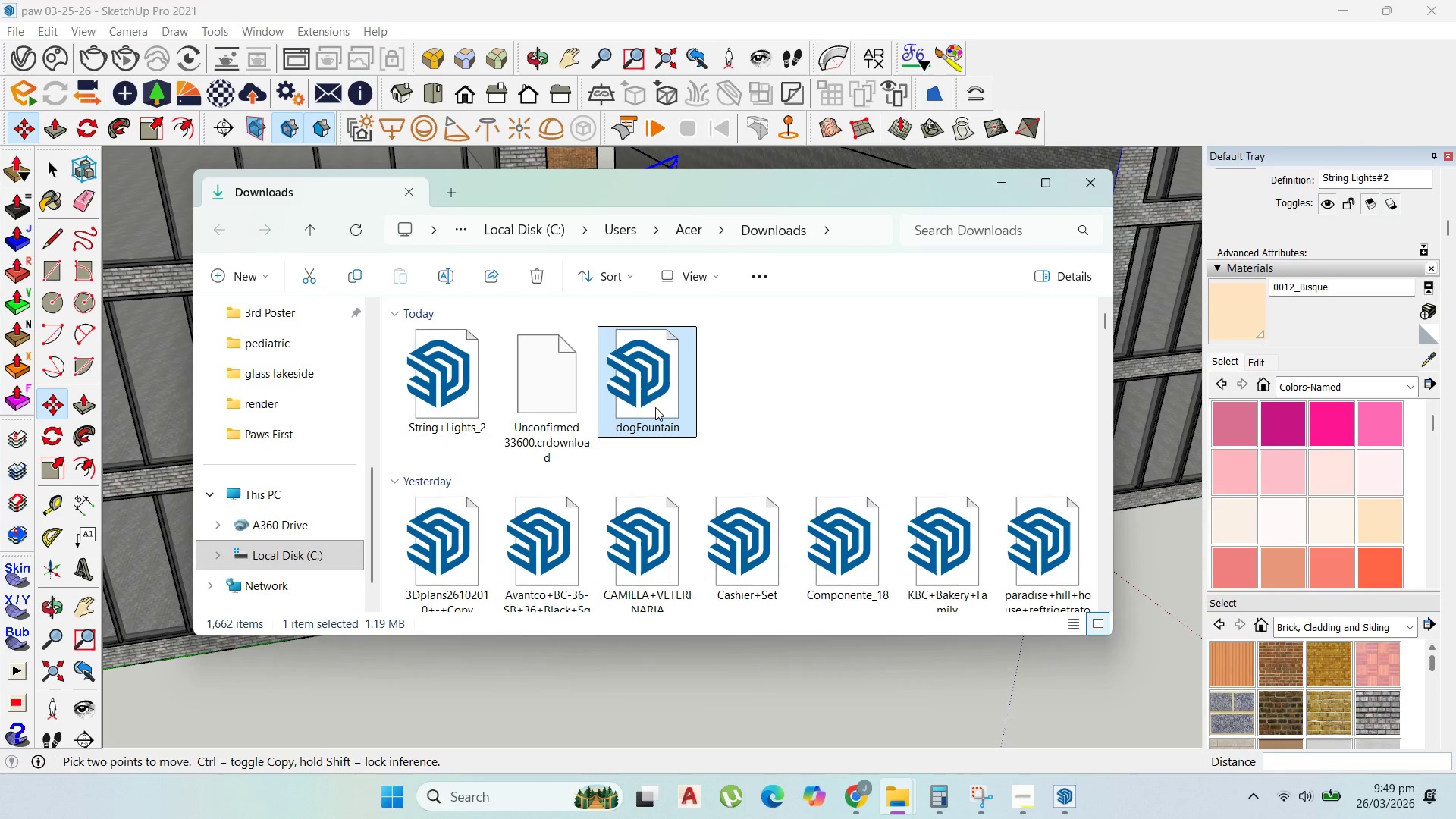 
left_click_drag(start_coordinate=[656, 406], to_coordinate=[664, 408])
 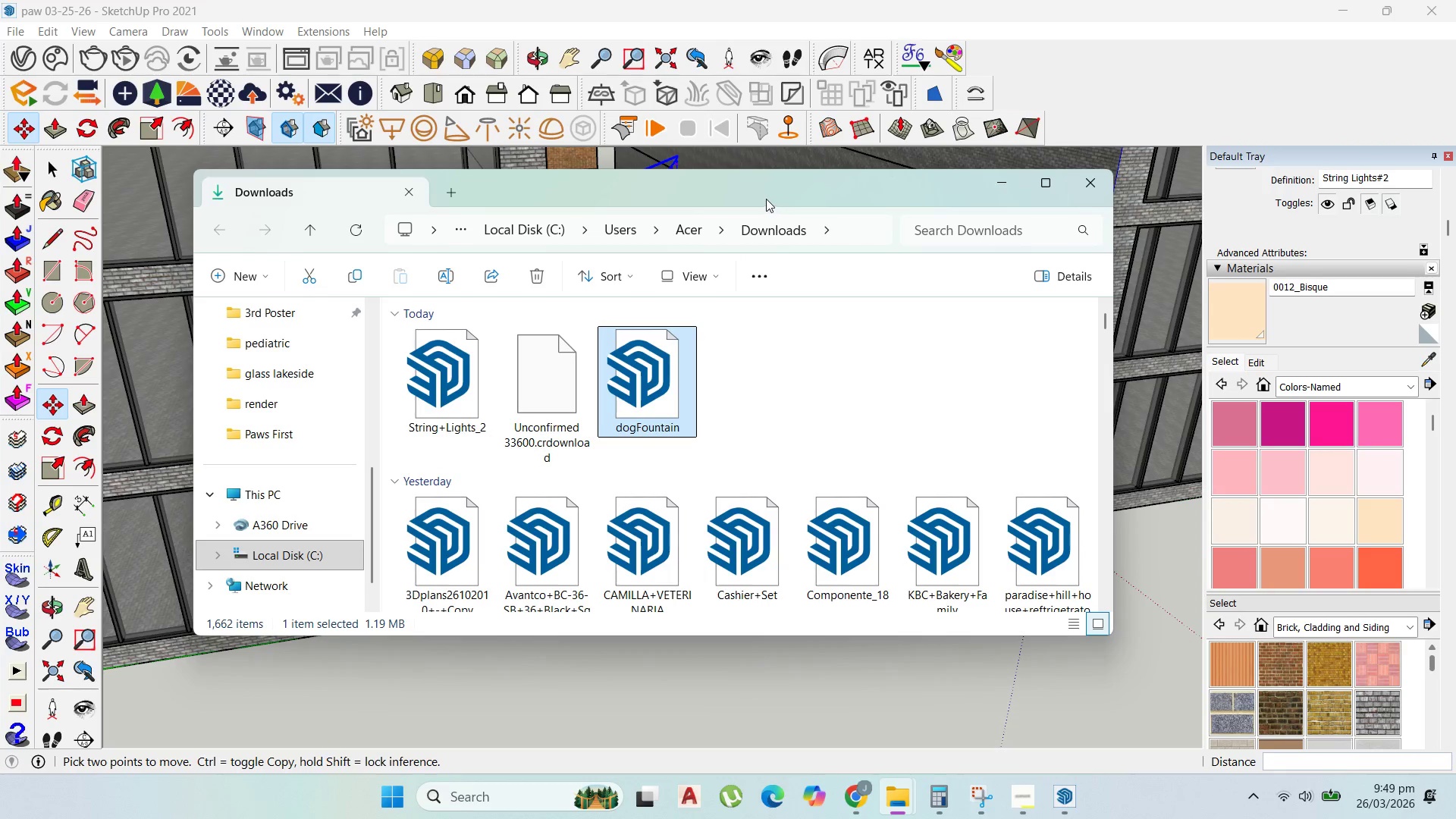 
left_click_drag(start_coordinate=[773, 187], to_coordinate=[1234, 304])
 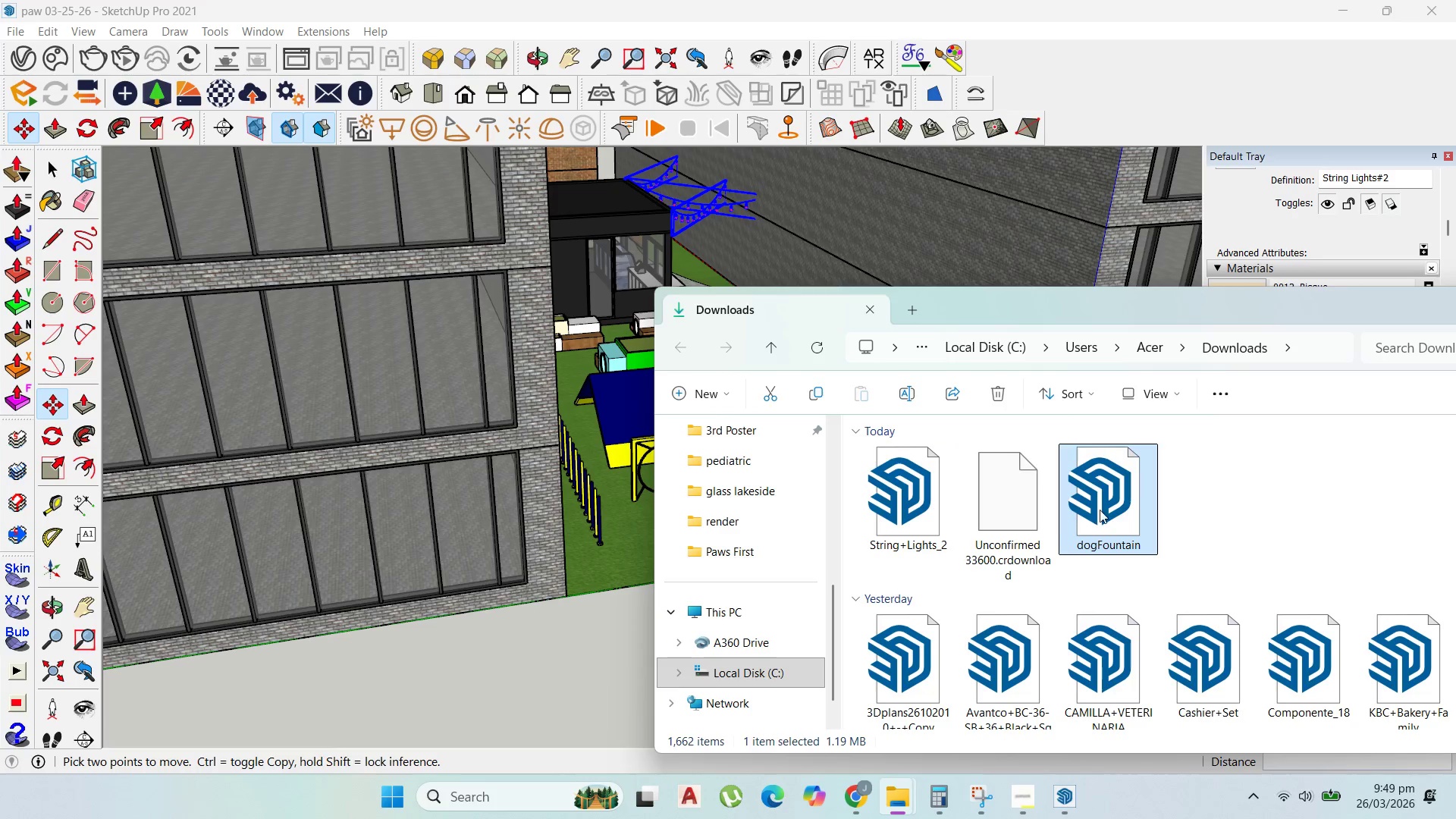 
left_click_drag(start_coordinate=[1100, 510], to_coordinate=[604, 559])
 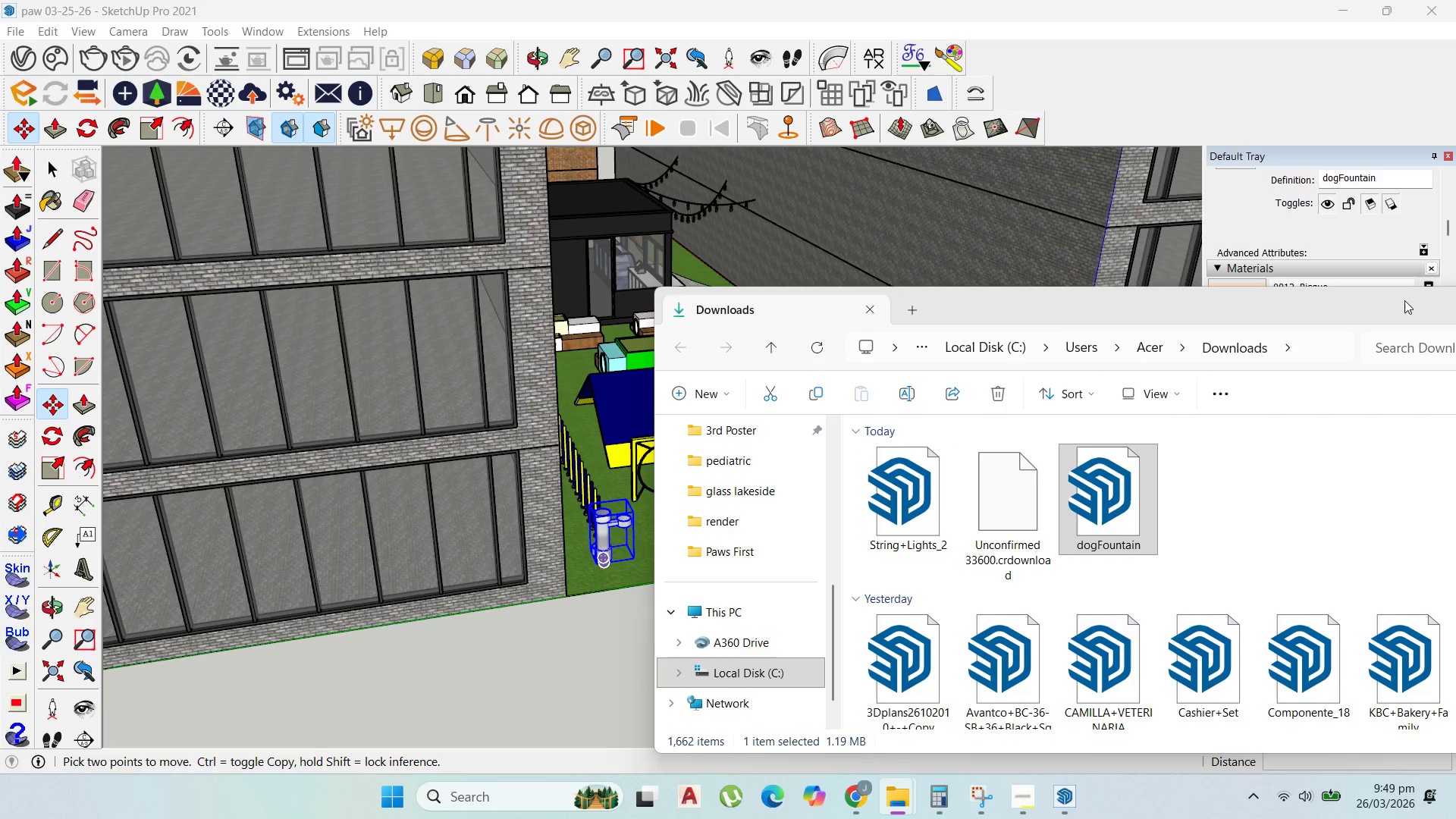 
left_click_drag(start_coordinate=[1418, 298], to_coordinate=[935, 346])
 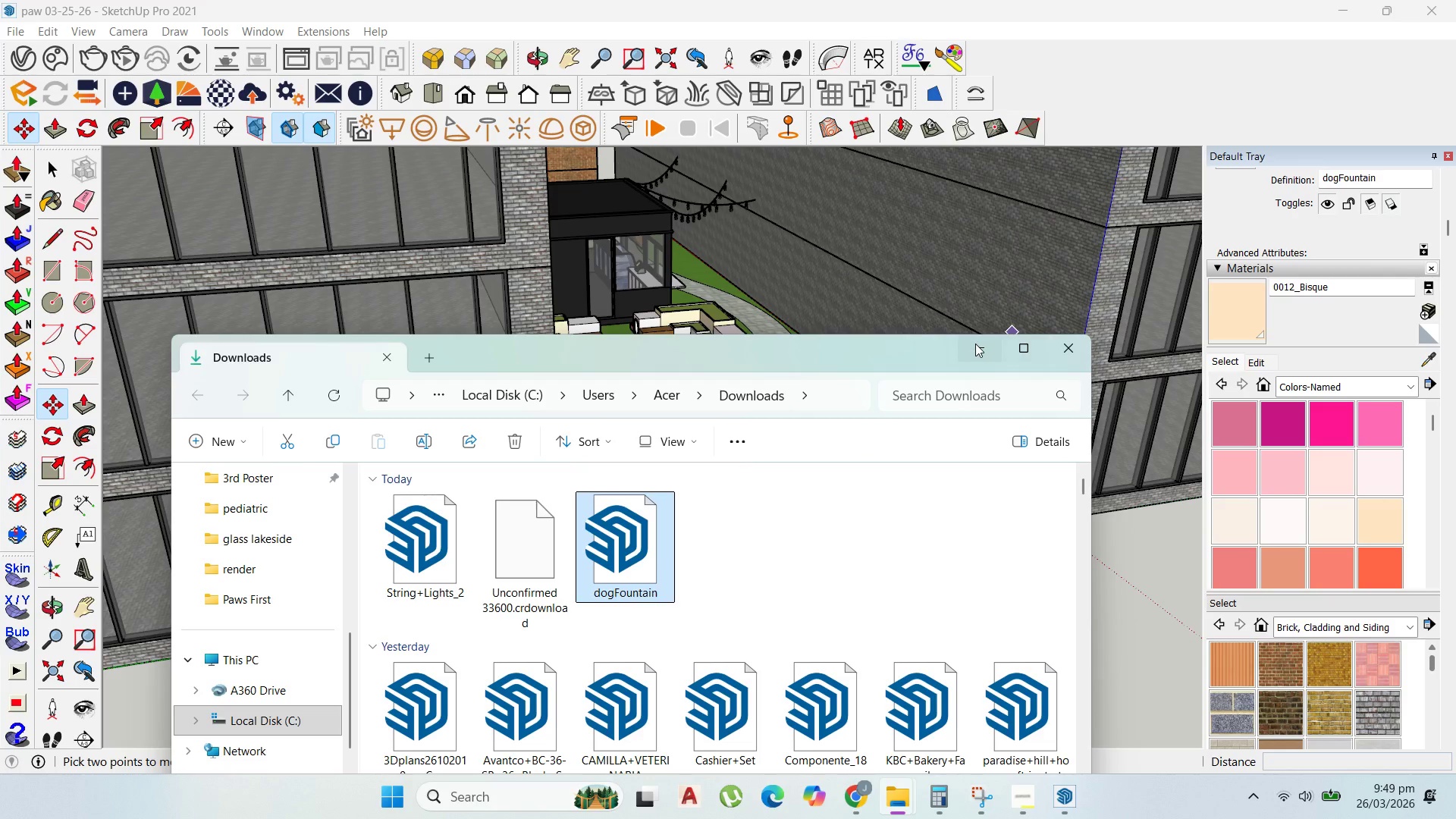 
left_click([975, 344])
 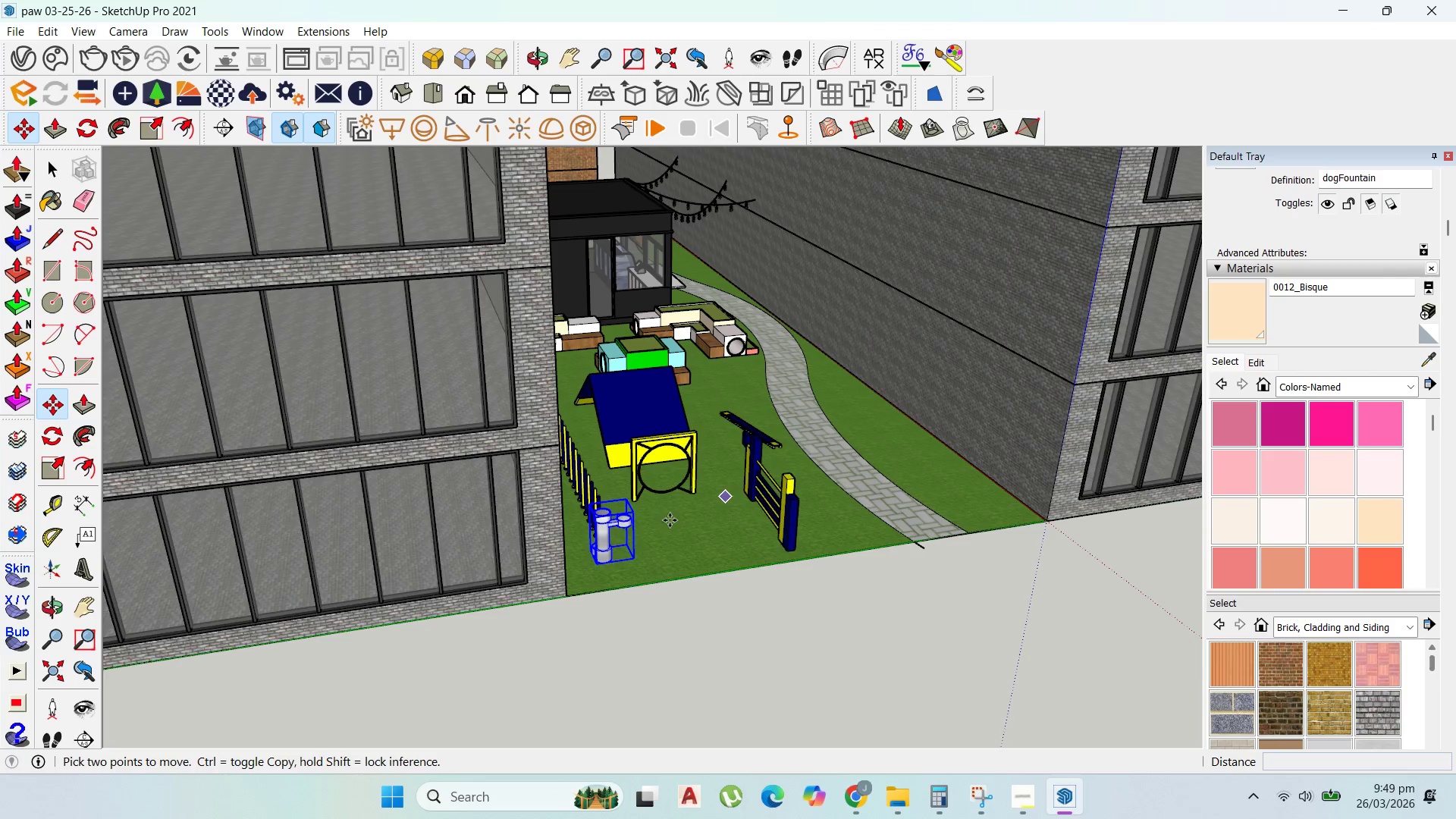 
scroll: coordinate [588, 579], scroll_direction: up, amount: 7.0
 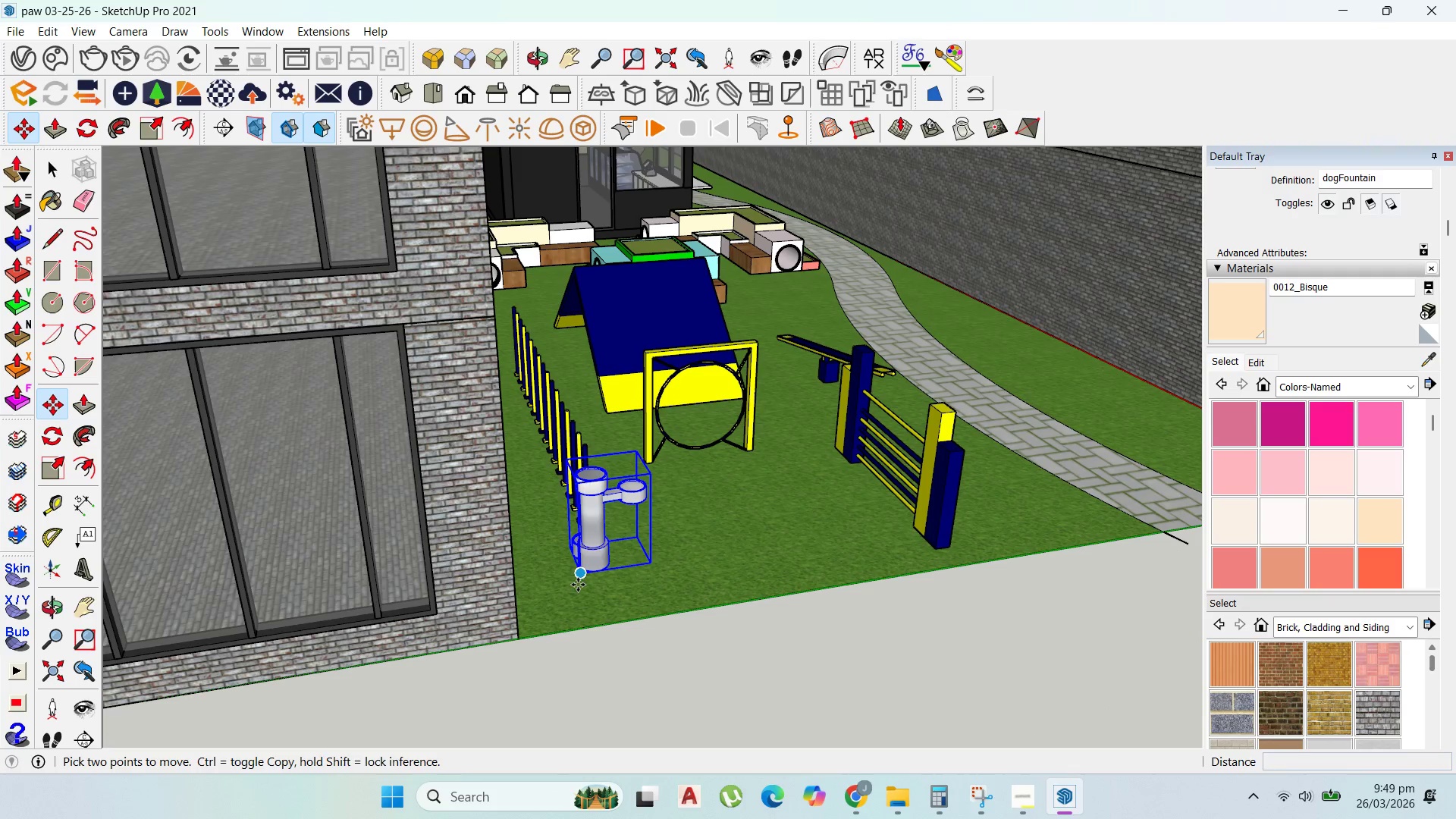 
left_click_drag(start_coordinate=[578, 585], to_coordinate=[560, 585])
 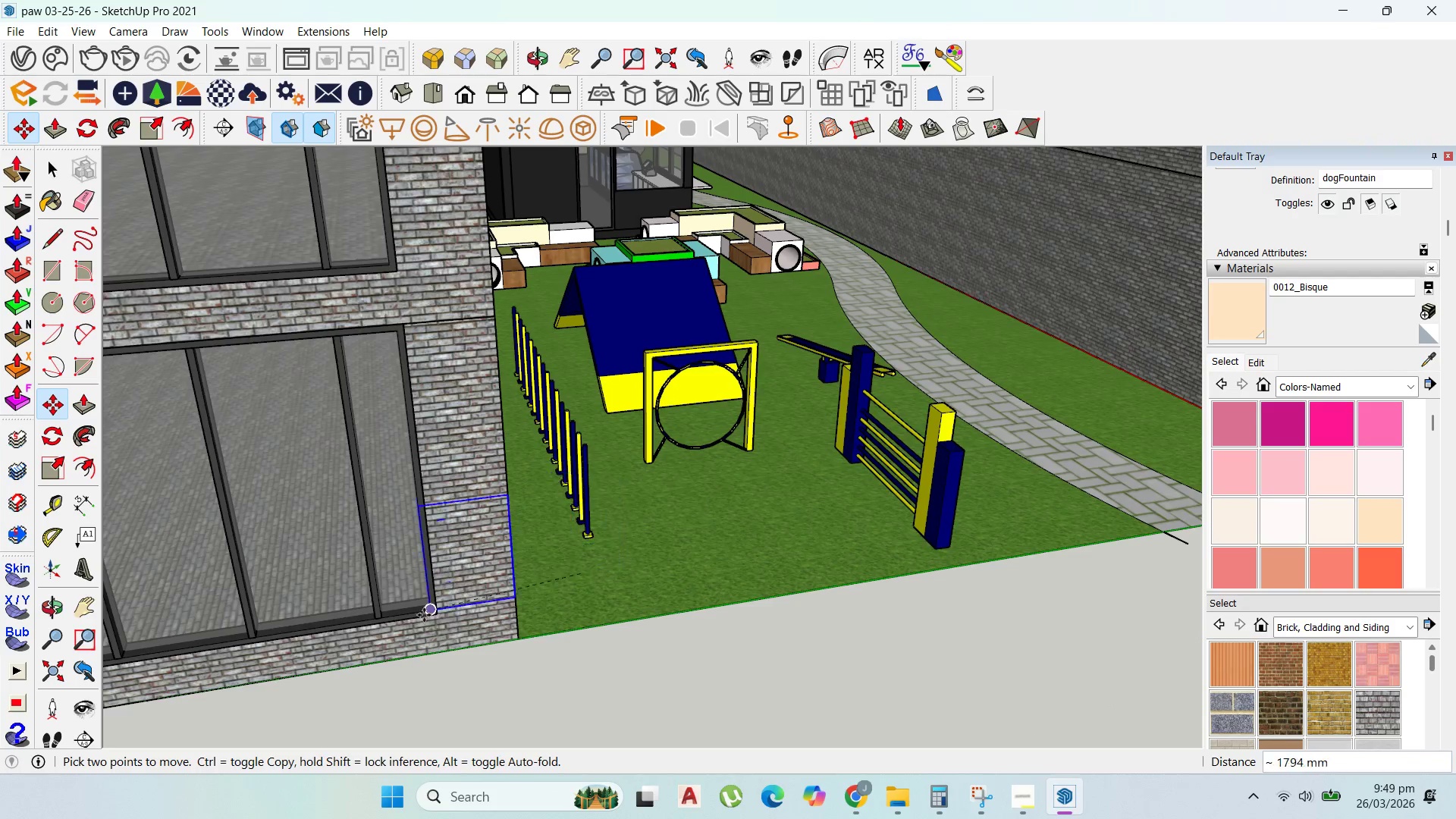 
scroll: coordinate [1034, 500], scroll_direction: down, amount: 1.0
 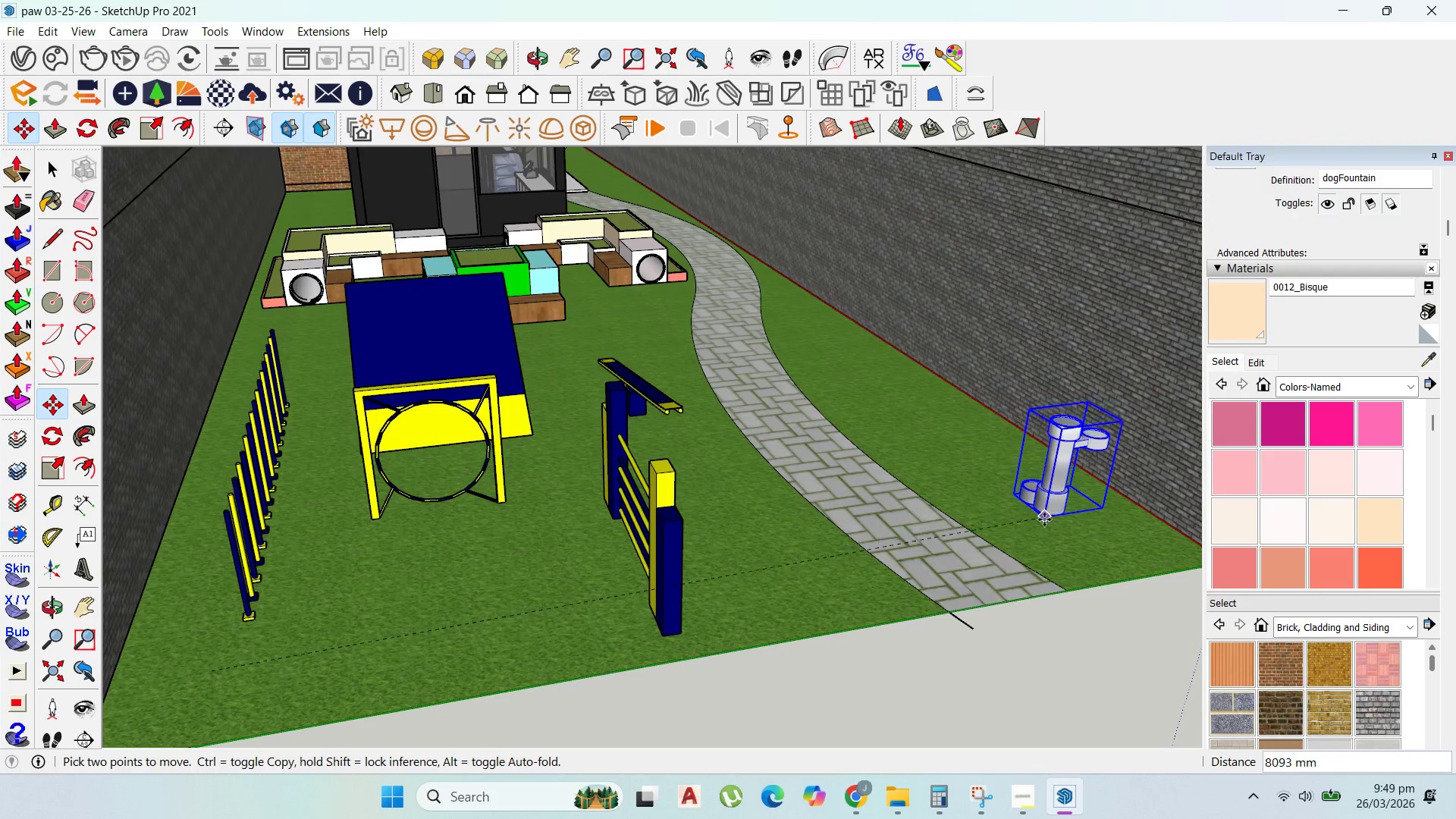 
left_click([1045, 521])
 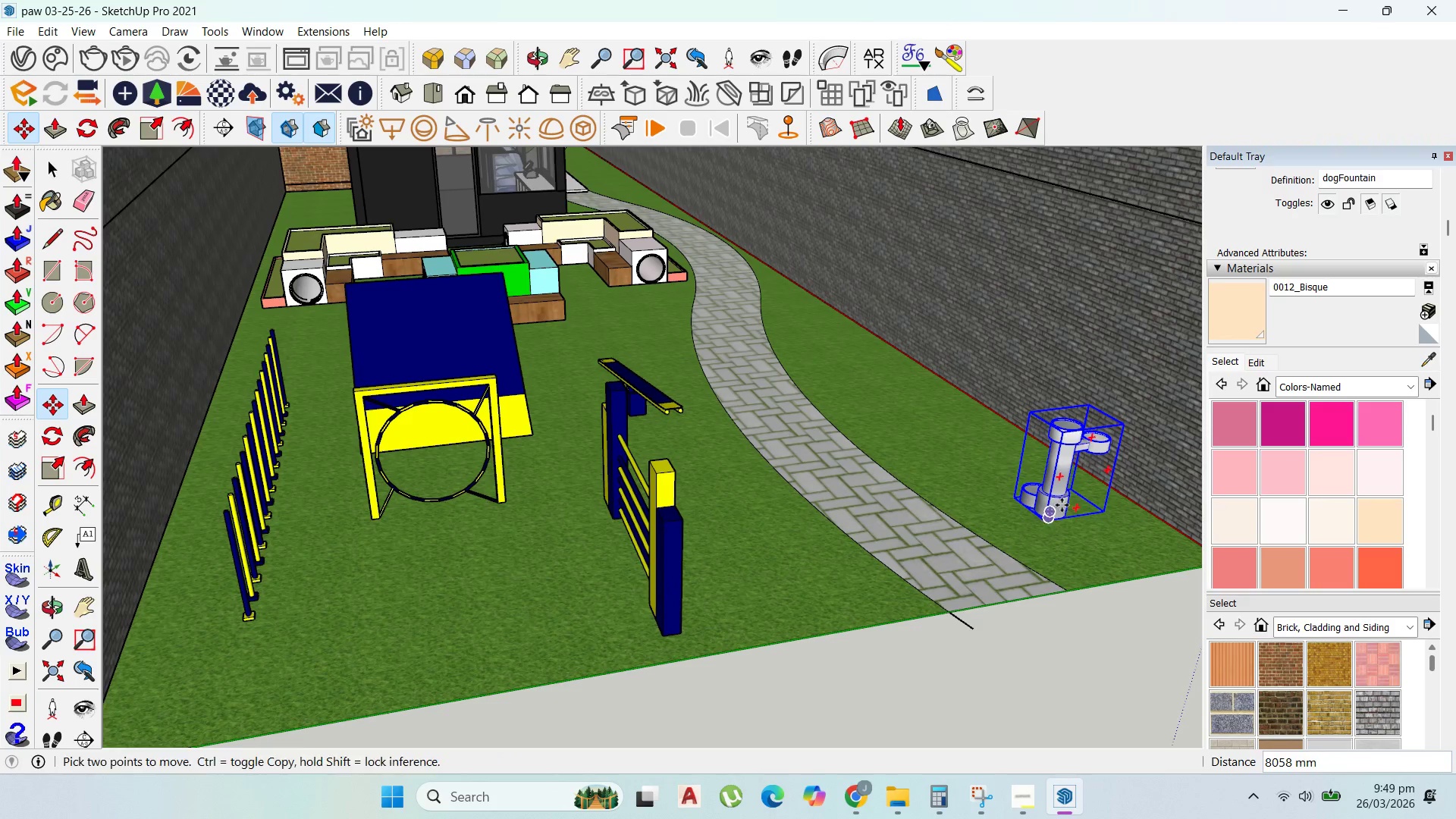 
scroll: coordinate [305, 488], scroll_direction: up, amount: 16.0
 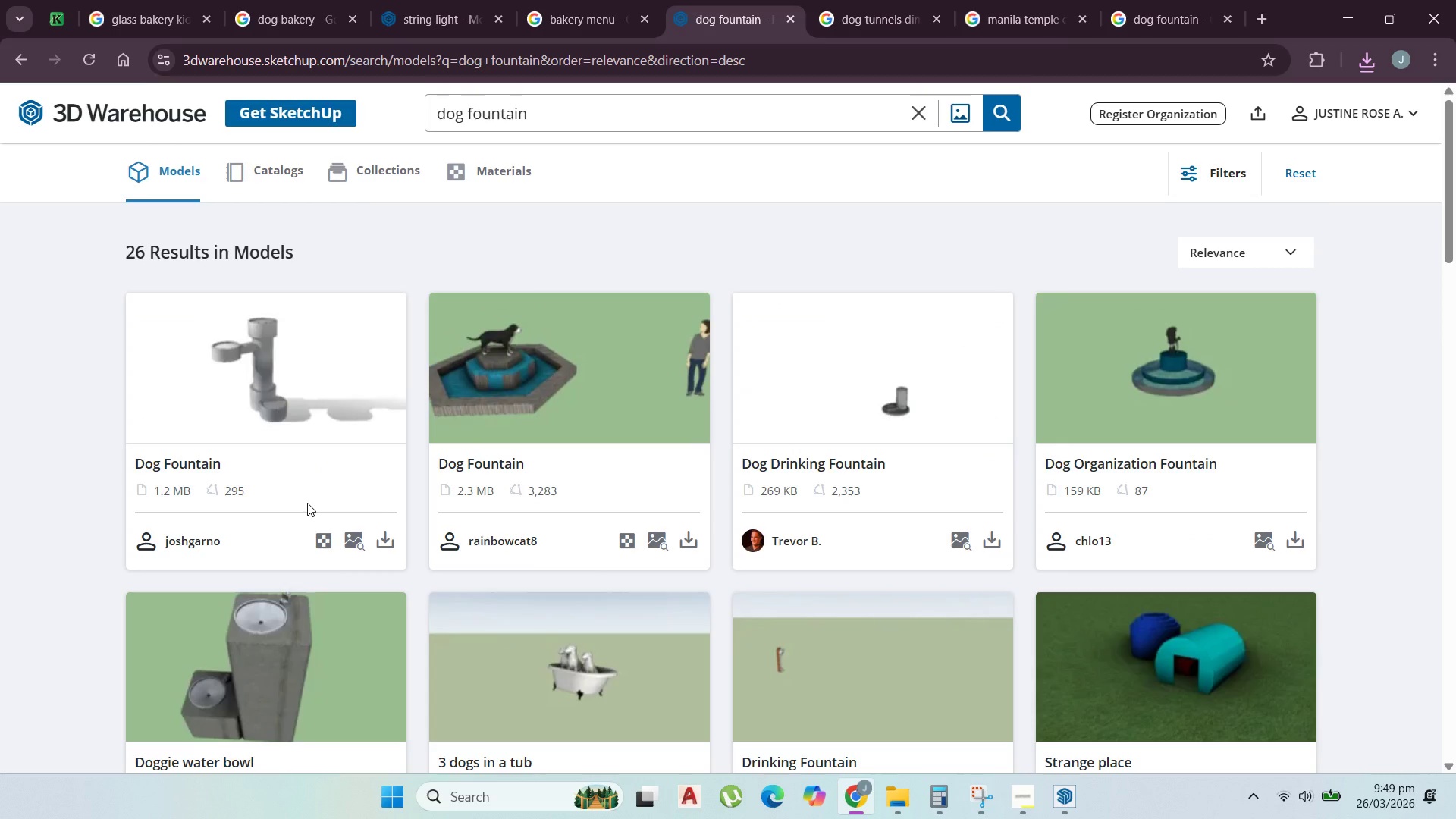 
scroll: coordinate [312, 504], scroll_direction: down, amount: 19.0
 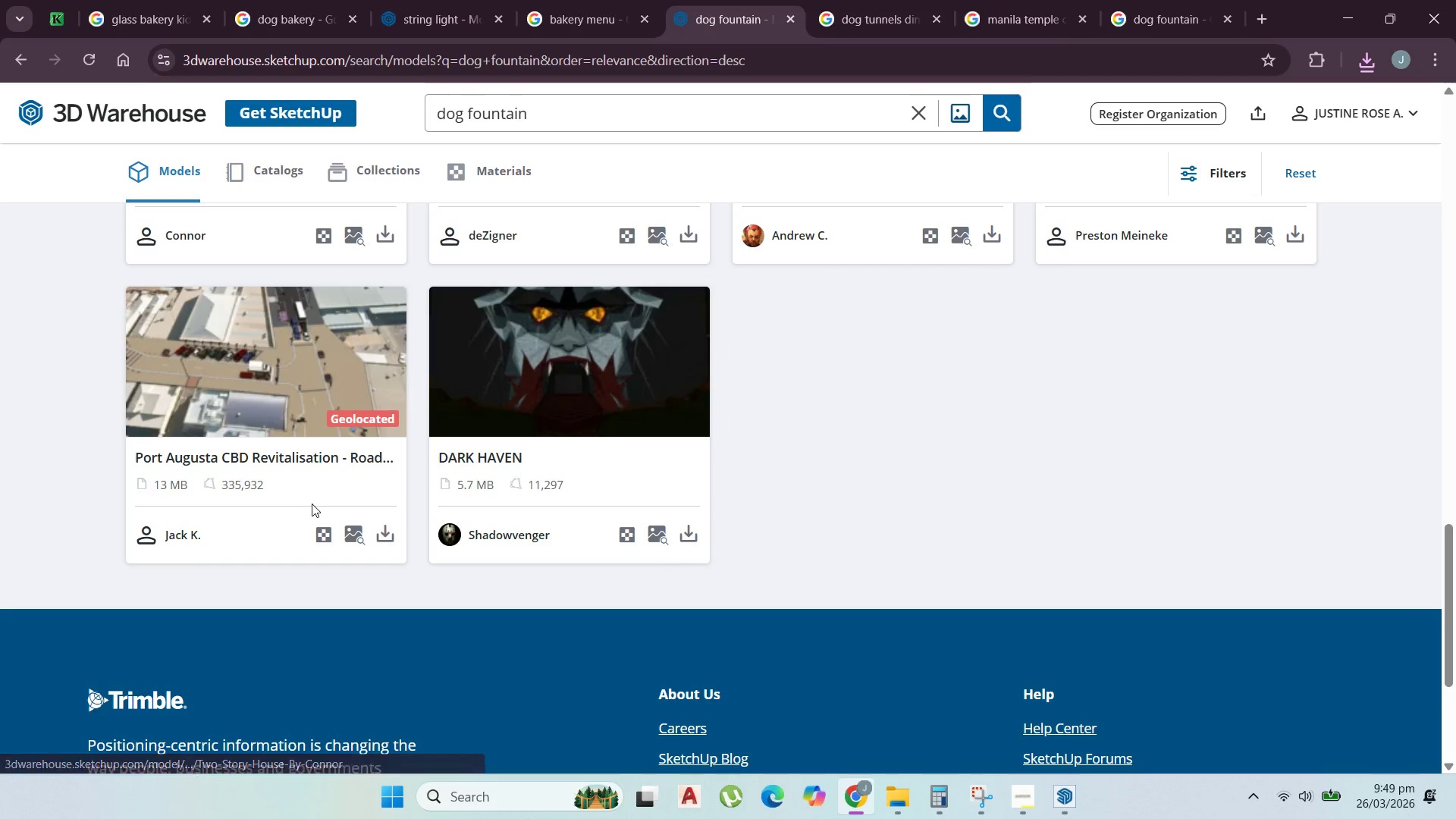 
scroll: coordinate [313, 504], scroll_direction: up, amount: 14.0
 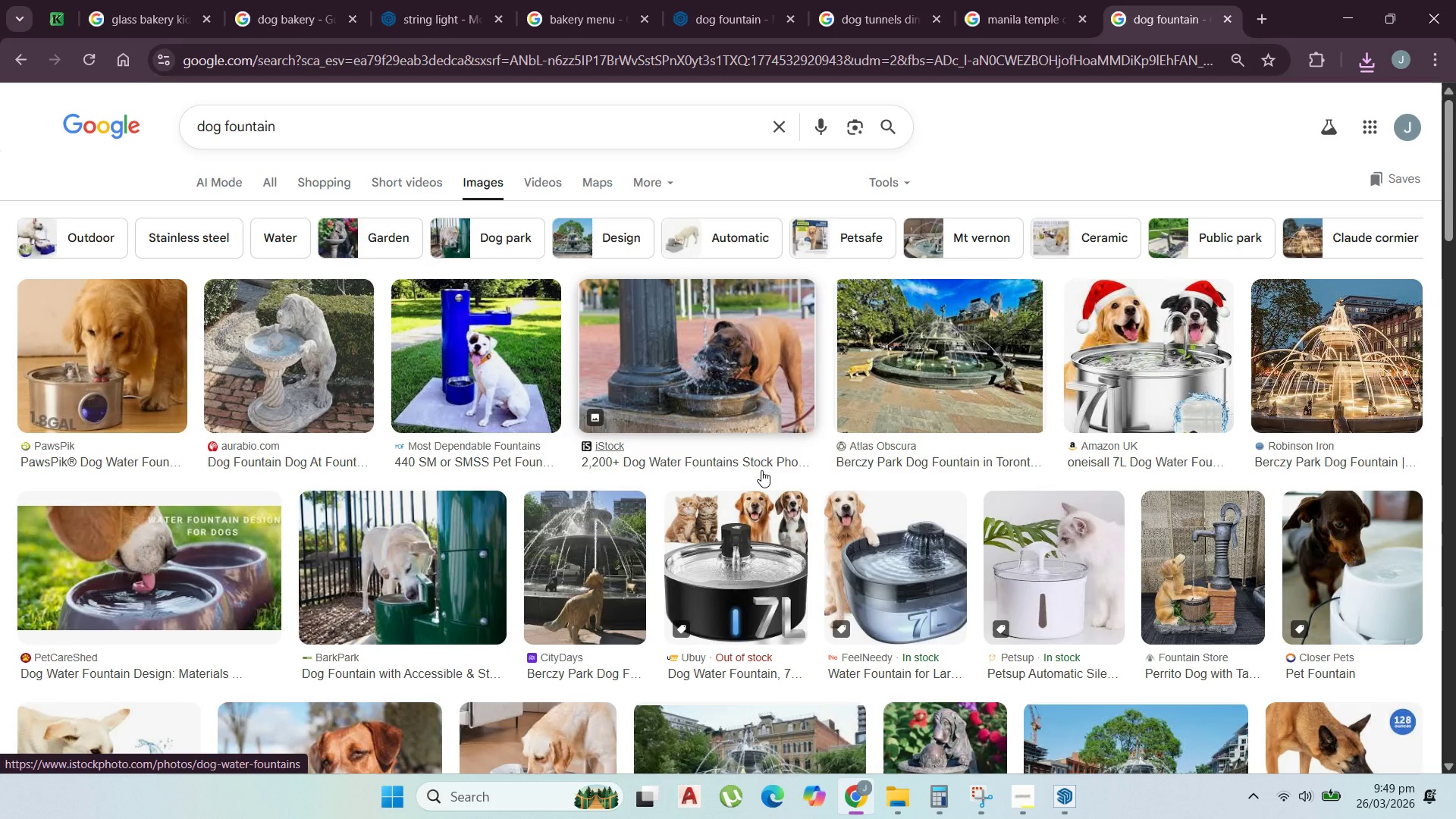 
scroll: coordinate [794, 372], scroll_direction: down, amount: 8.0
 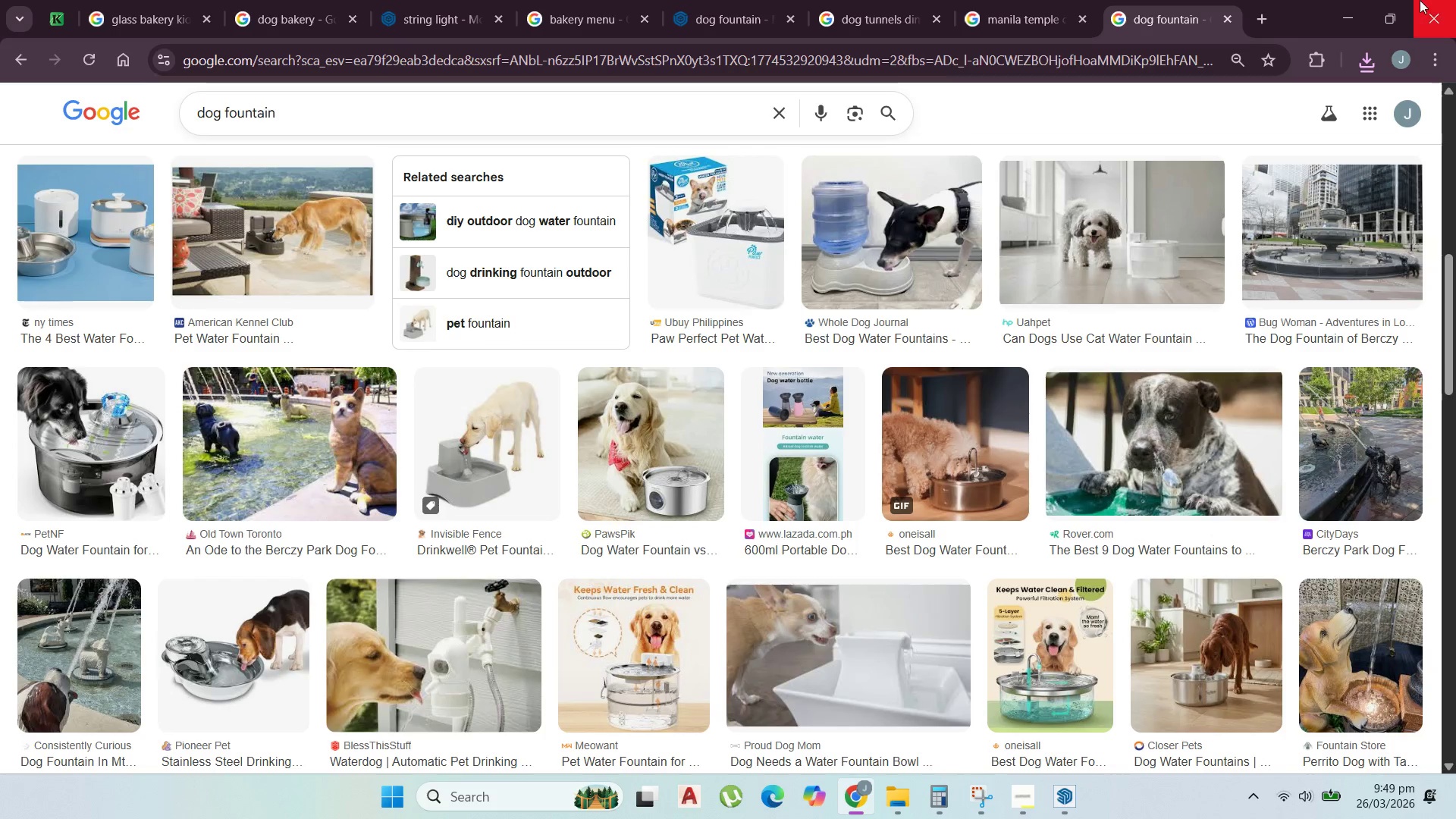 
left_click([1345, 0])
 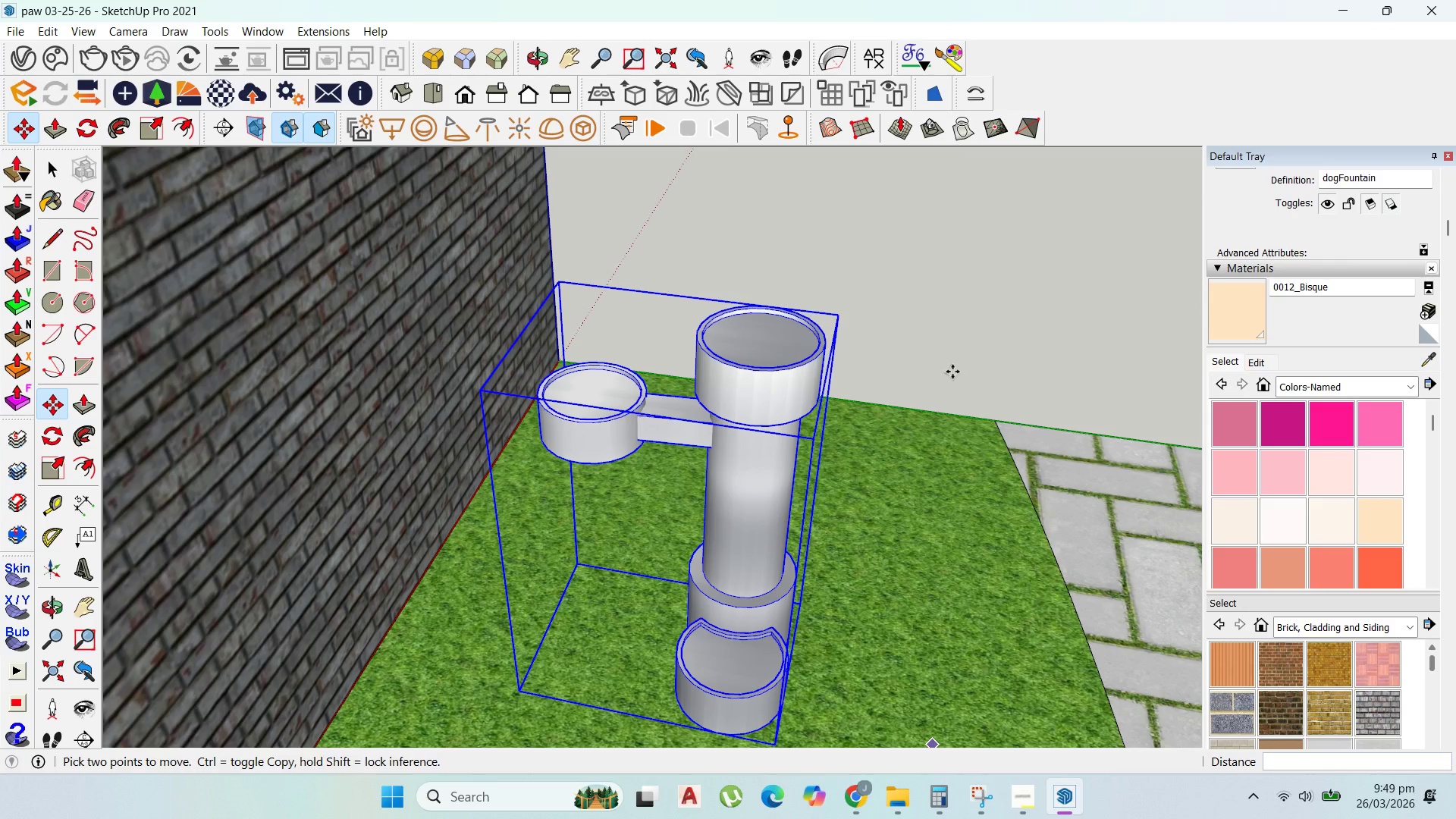 
scroll: coordinate [897, 519], scroll_direction: up, amount: 3.0
 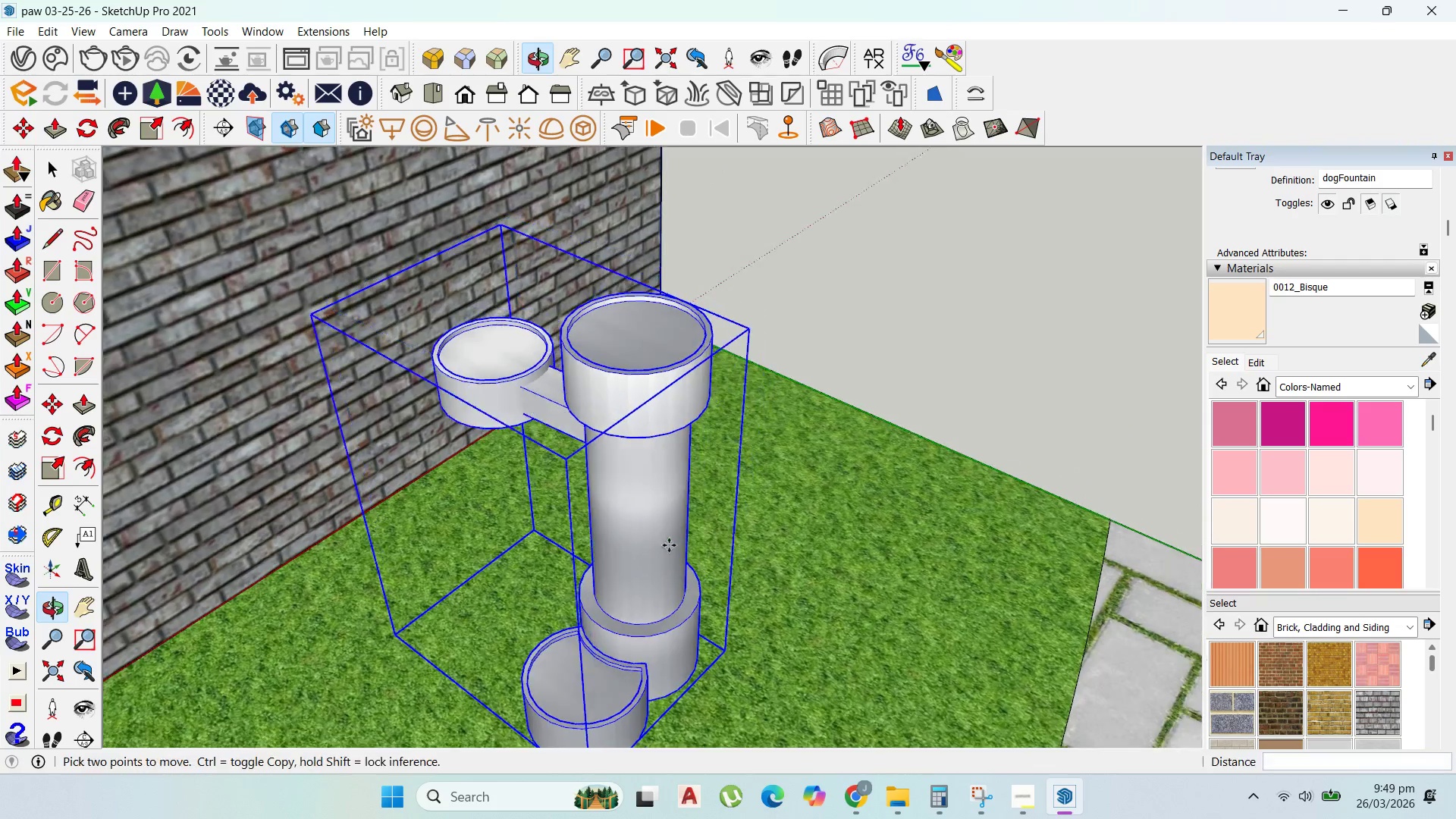 
scroll: coordinate [774, 584], scroll_direction: down, amount: 1.0
 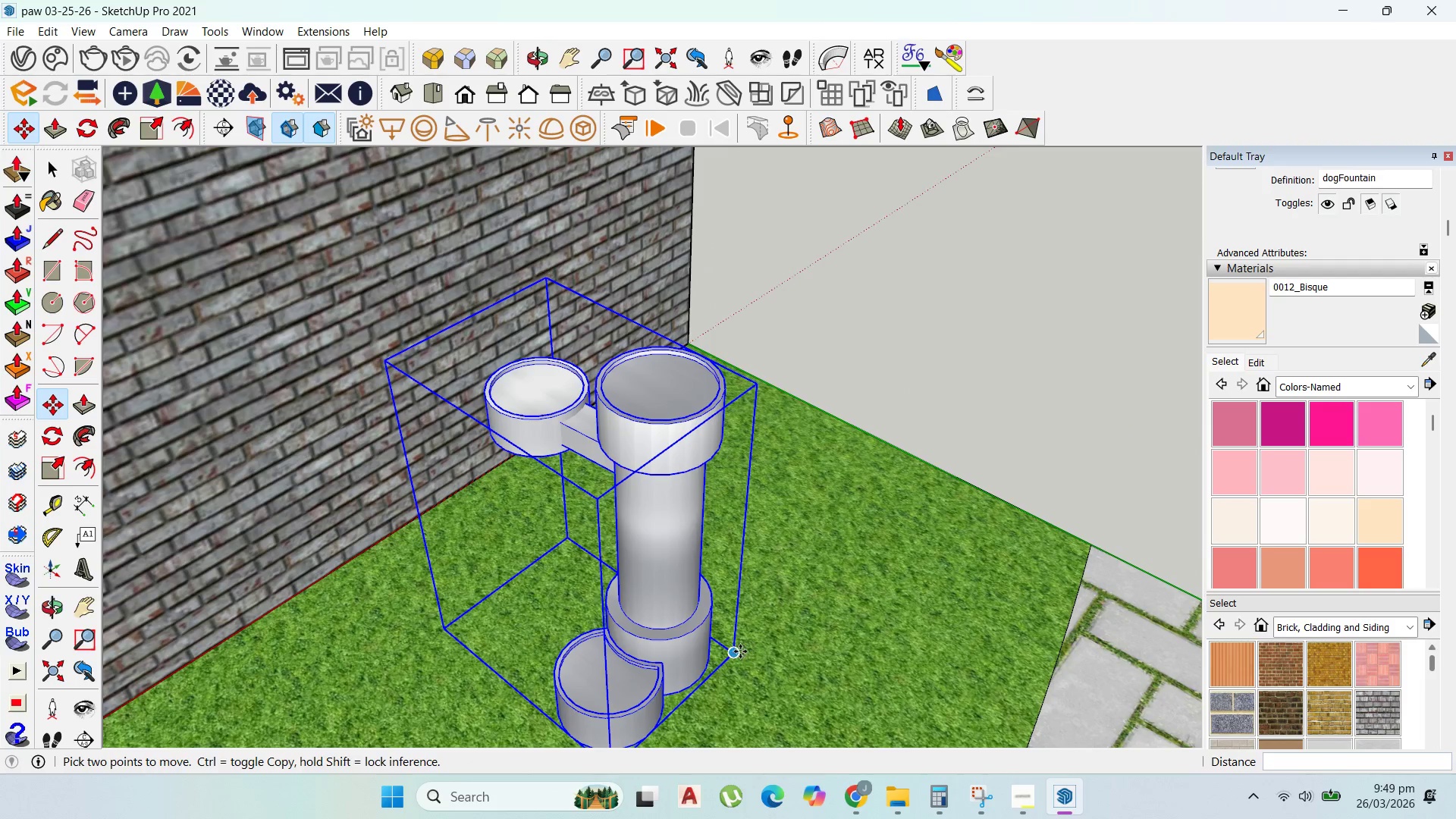 
left_click([750, 633])
 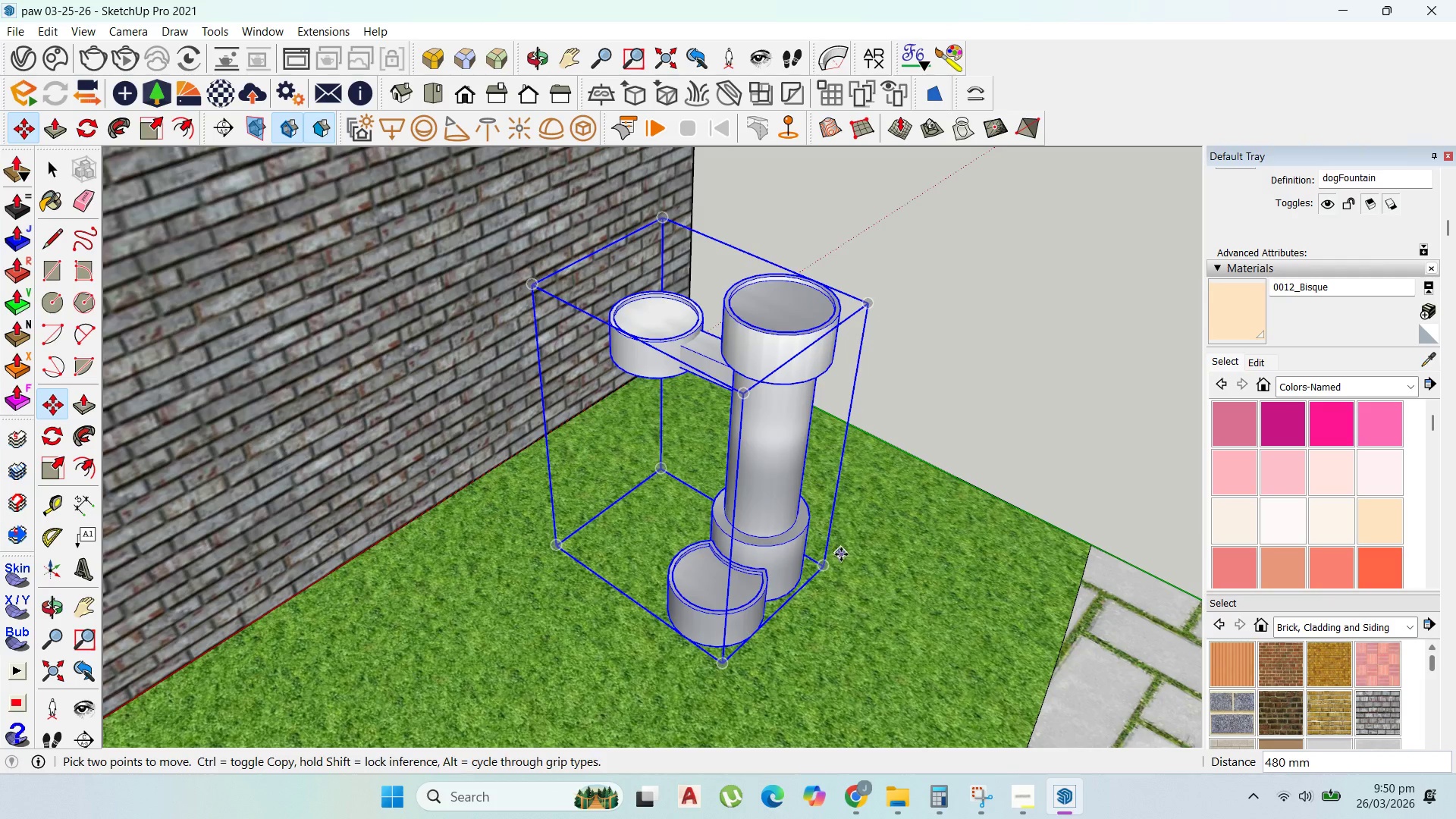 
left_click([831, 563])
 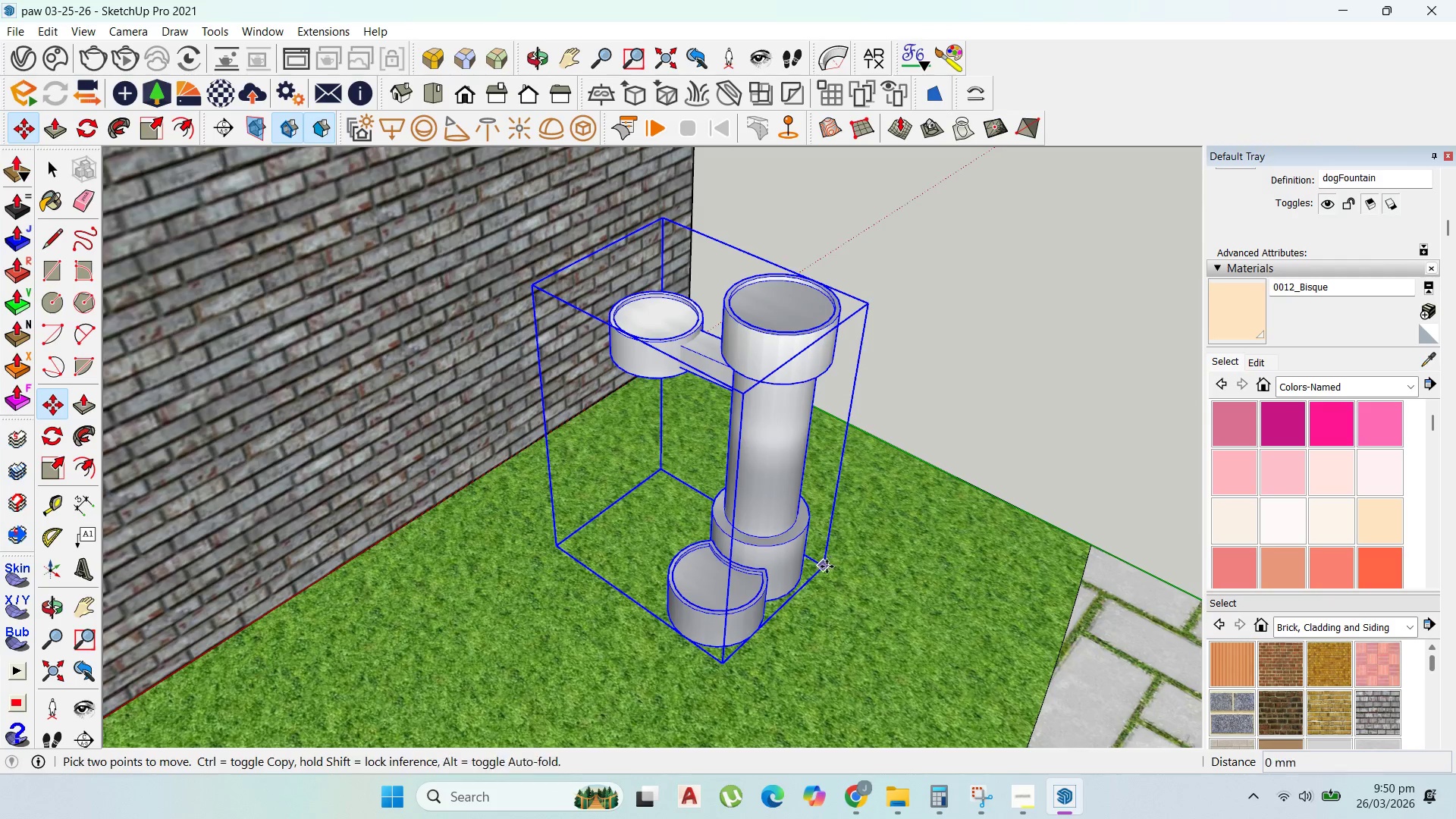 
key(Control+ControlLeft)
 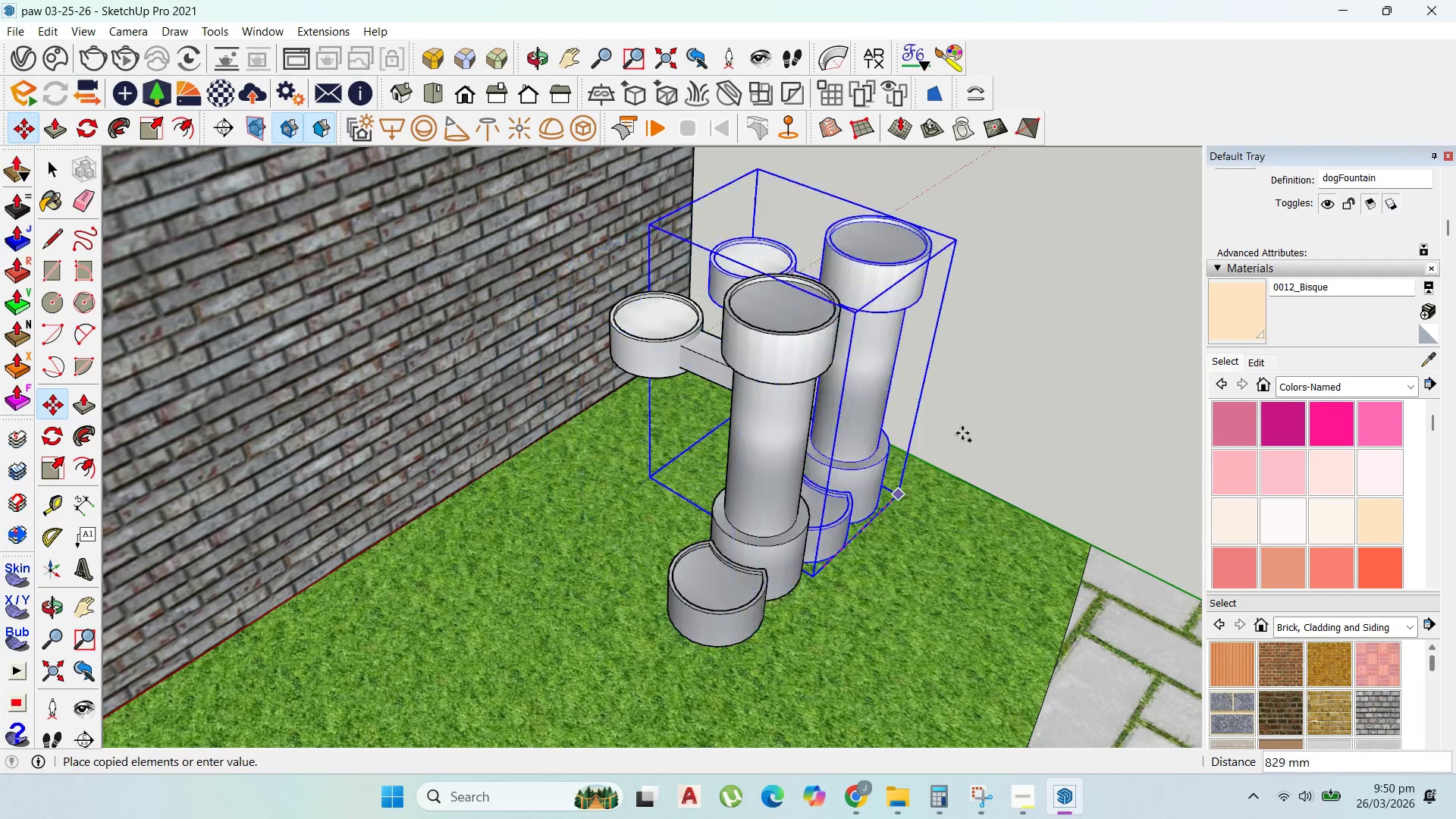 
scroll: coordinate [916, 435], scroll_direction: down, amount: 11.0
 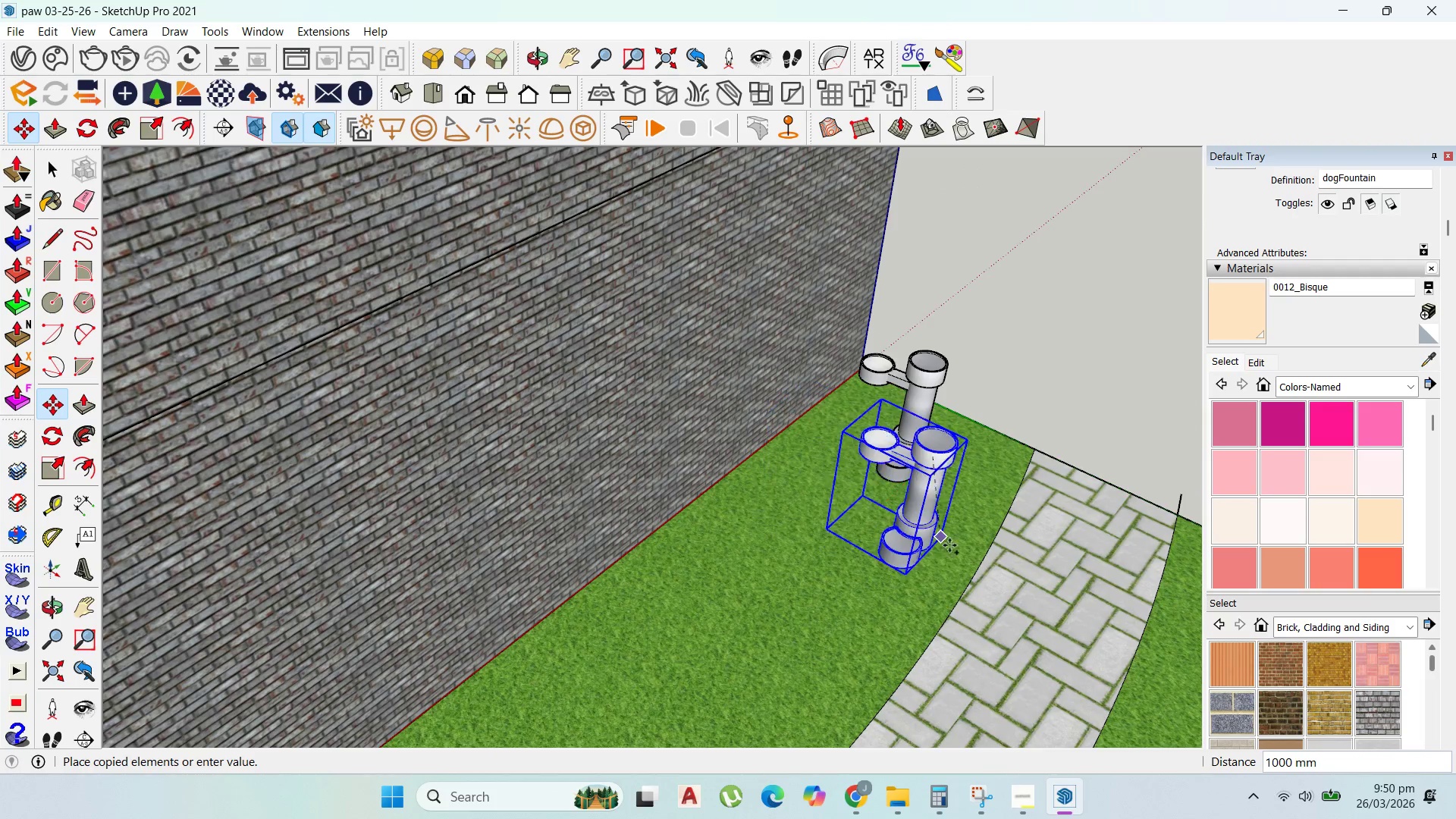 
left_click([969, 542])
 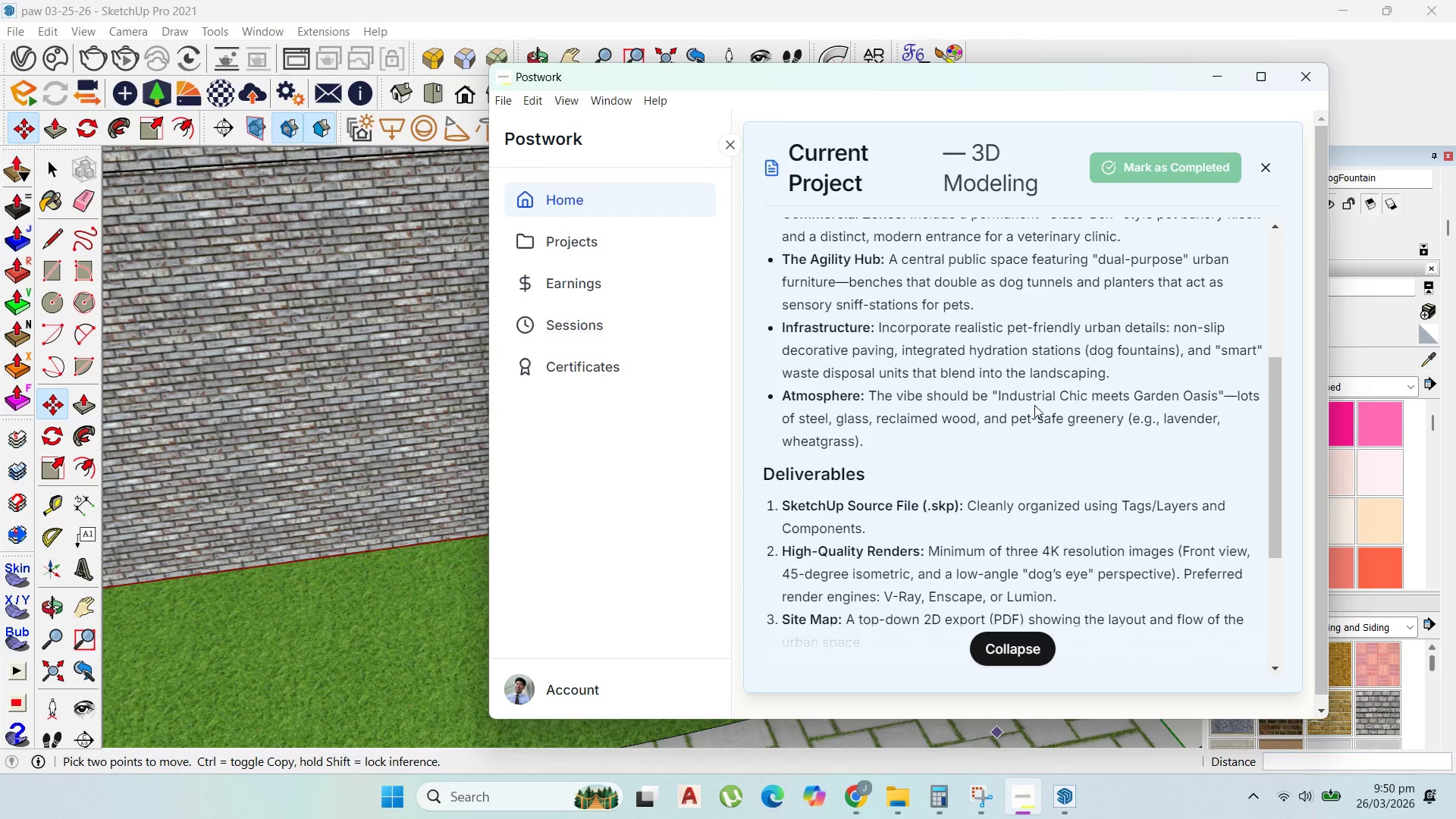 
wait(13.81)
 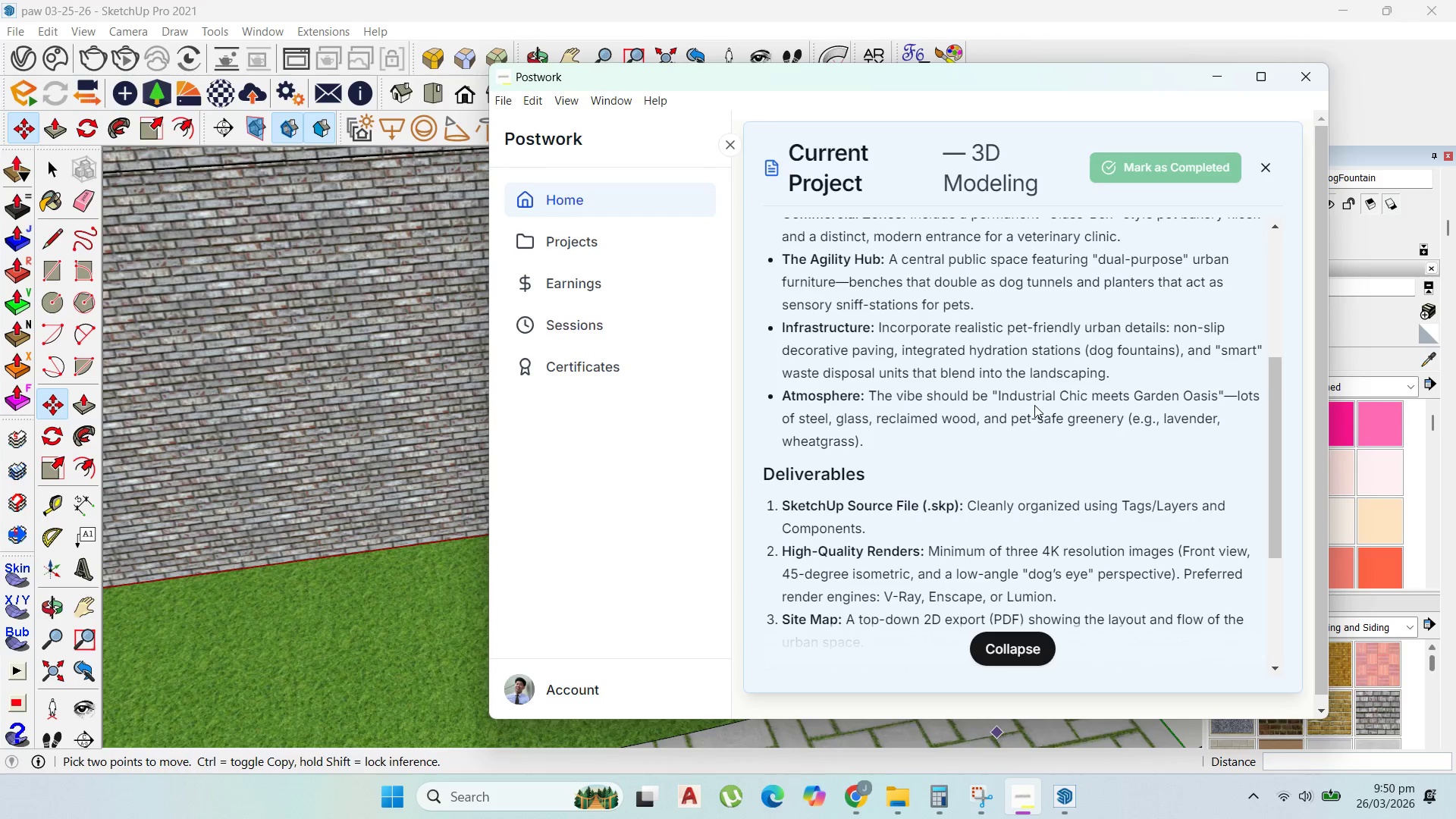 
left_click_drag(start_coordinate=[1216, 83], to_coordinate=[1215, 74])
 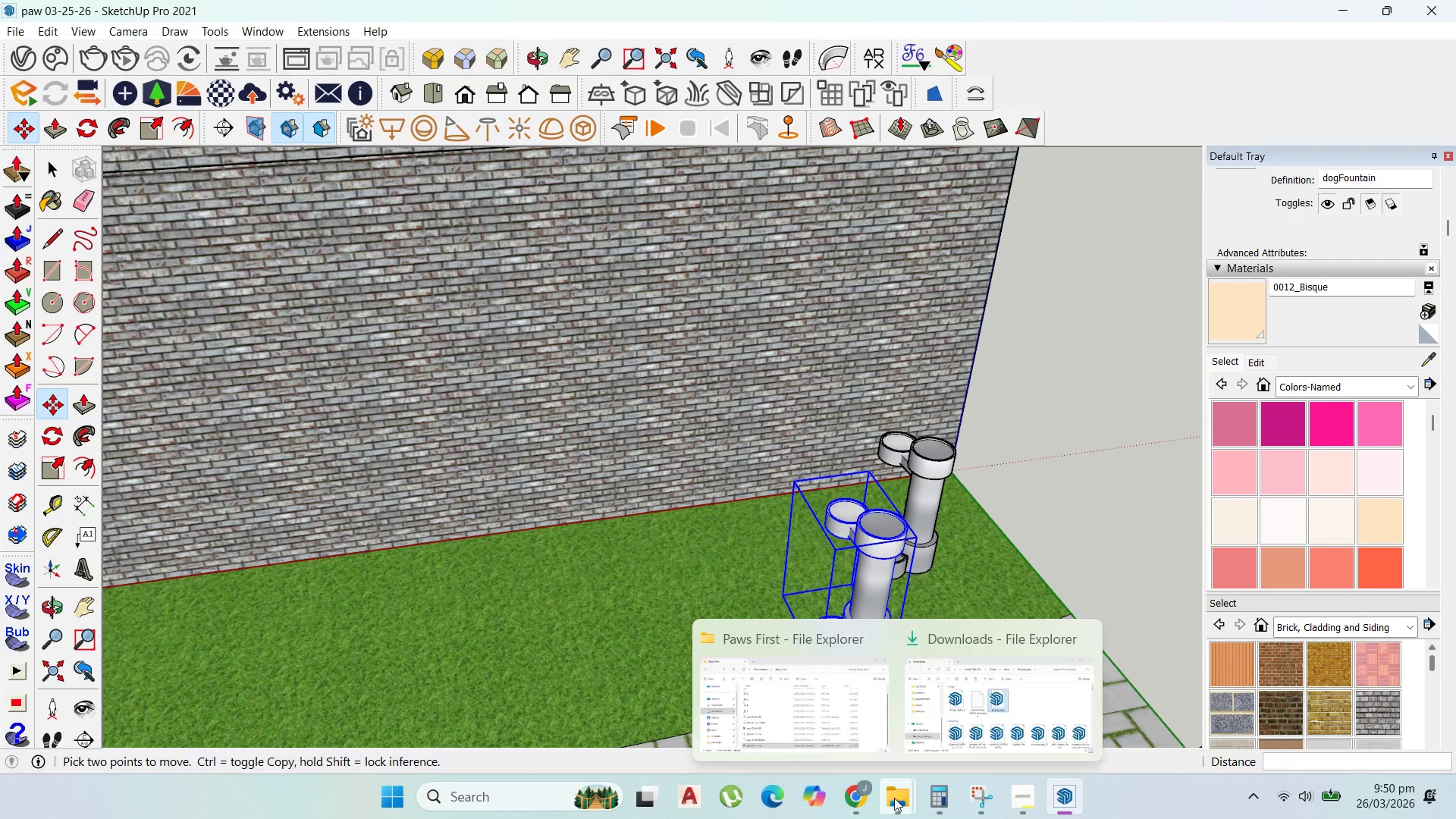 
left_click([864, 796])
 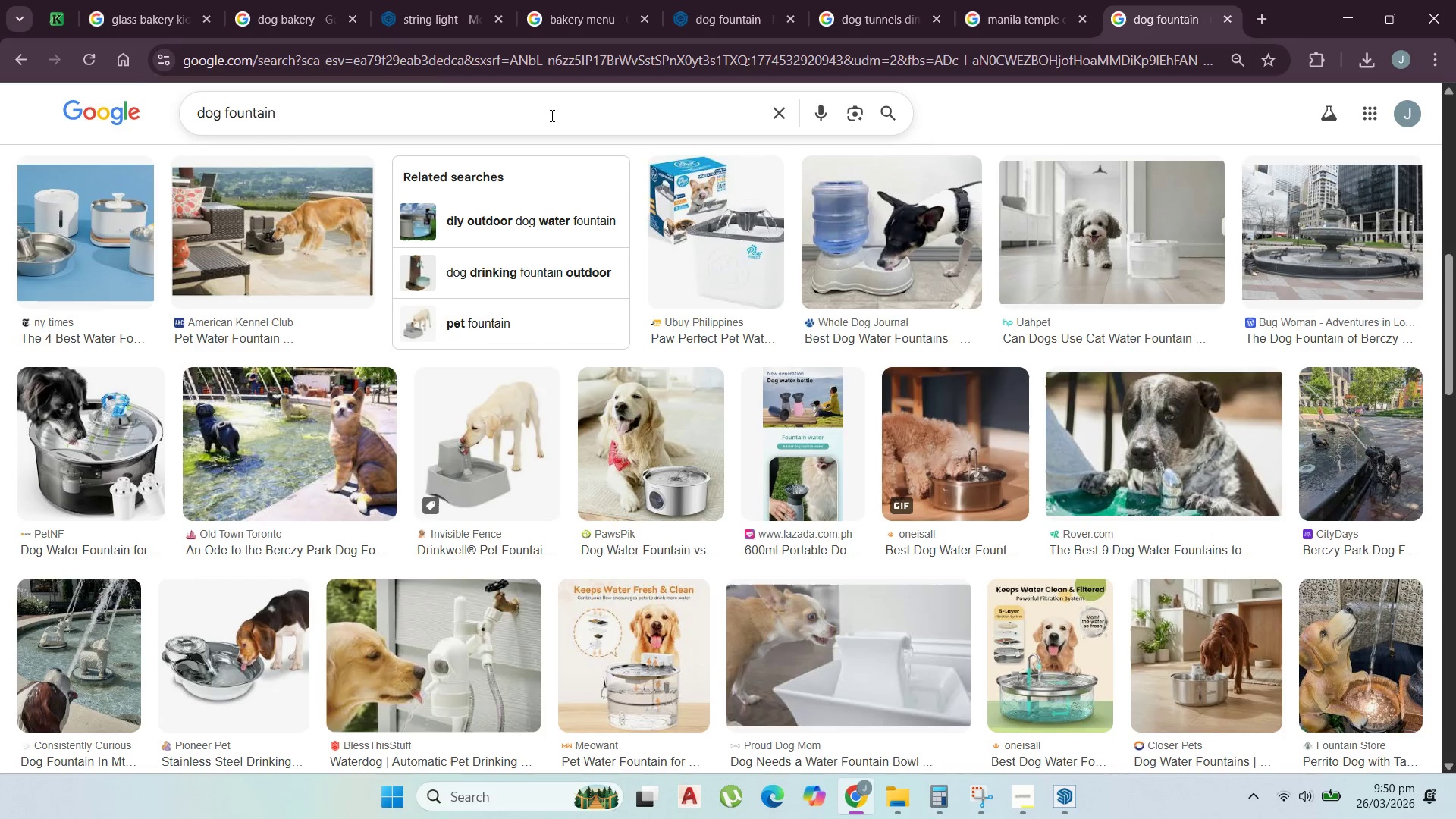 
left_click_drag(start_coordinate=[524, 113], to_coordinate=[156, 121])
 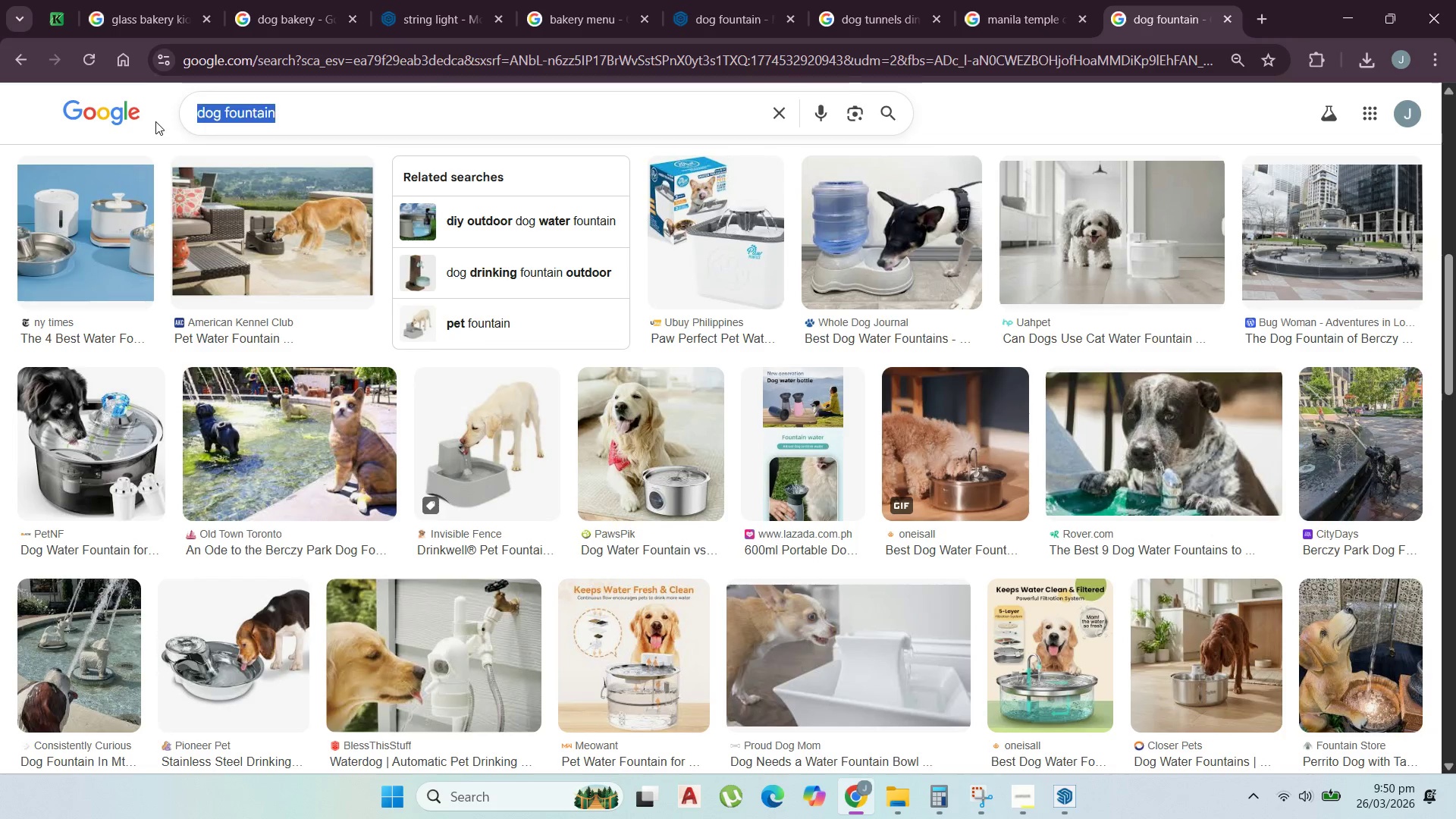 
type(pet waste disposal outdoor)
 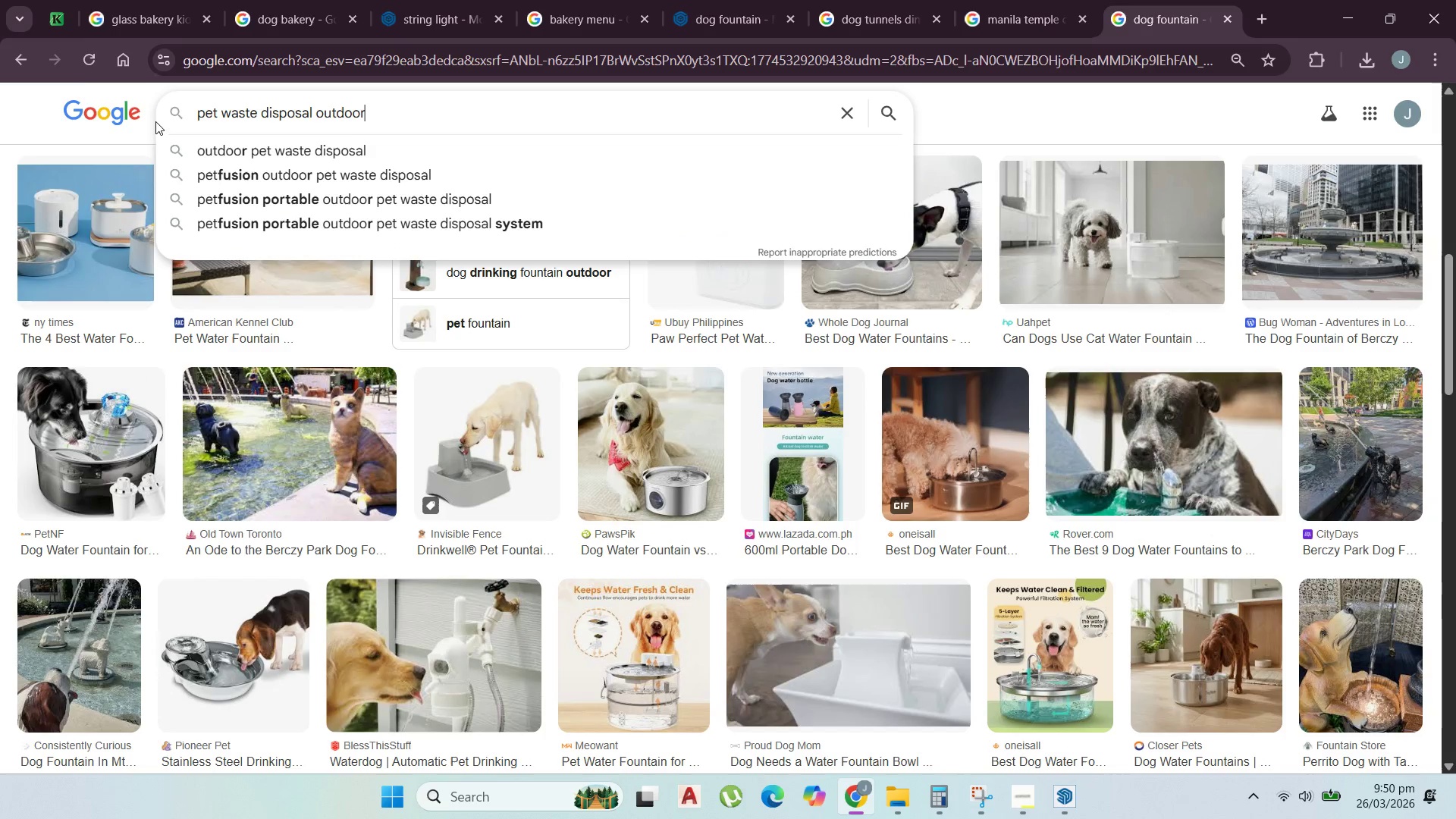 
key(Enter)
 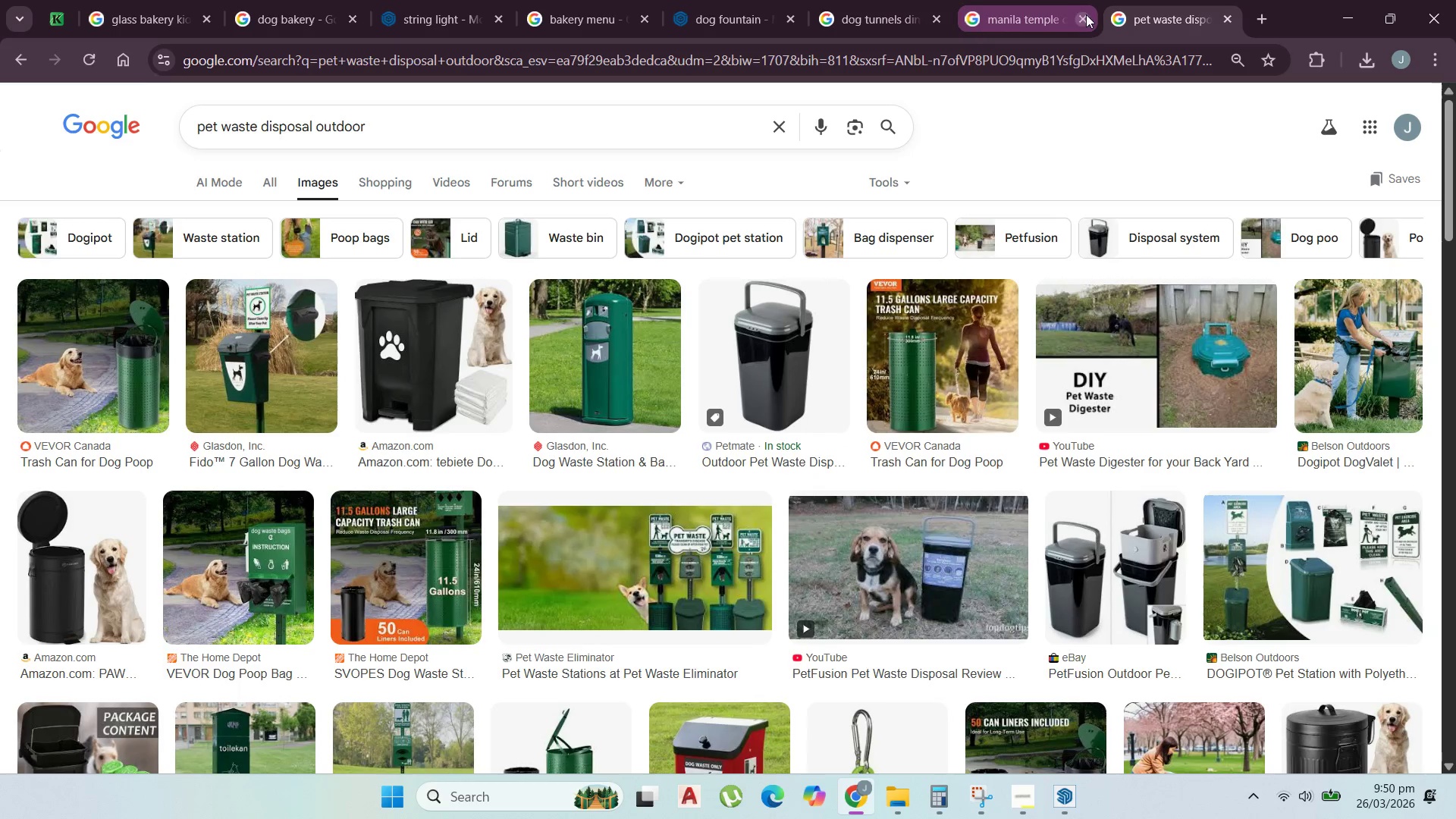 
wait(6.83)
 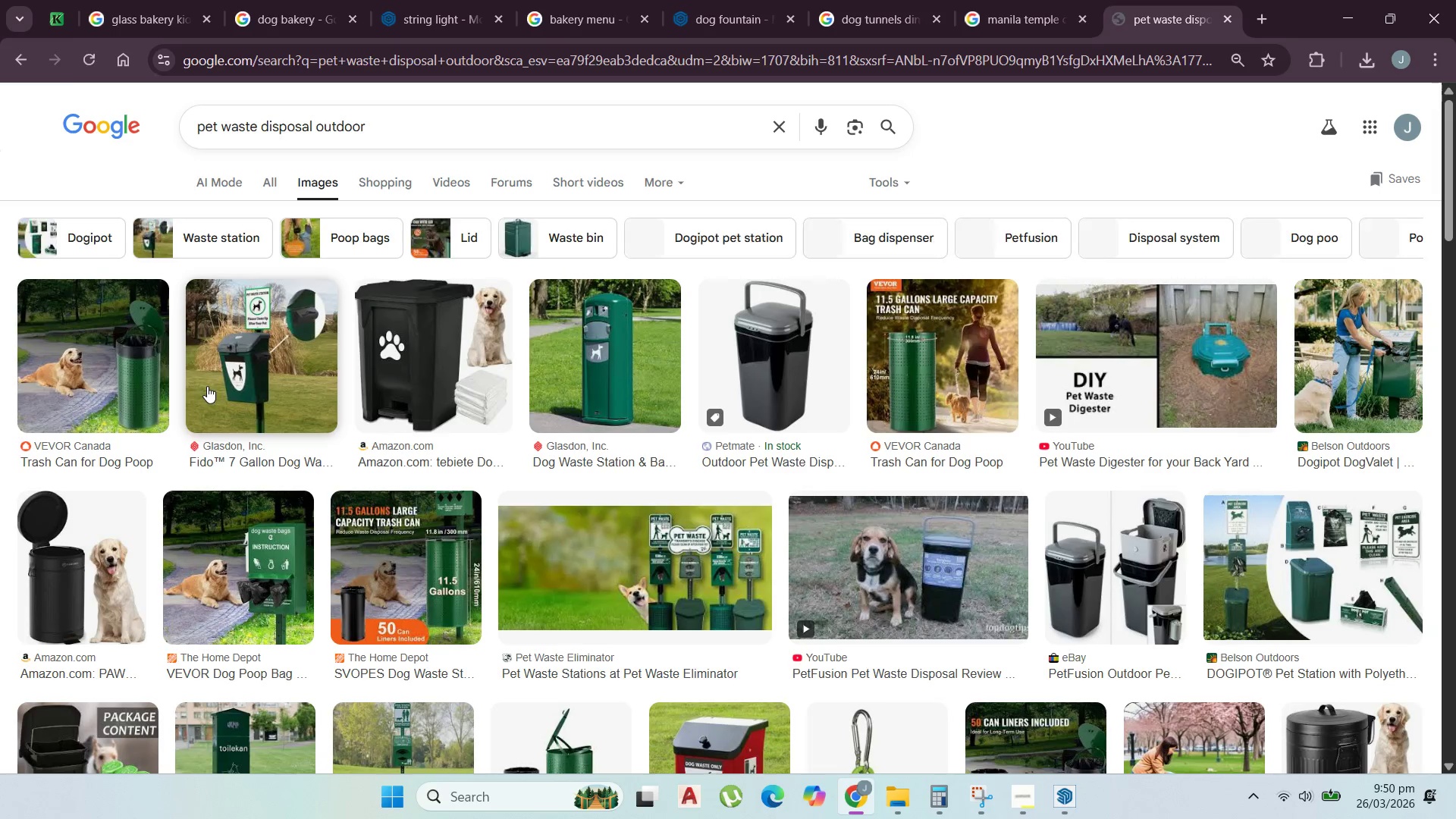 
scroll: coordinate [858, 234], scroll_direction: down, amount: 7.0
 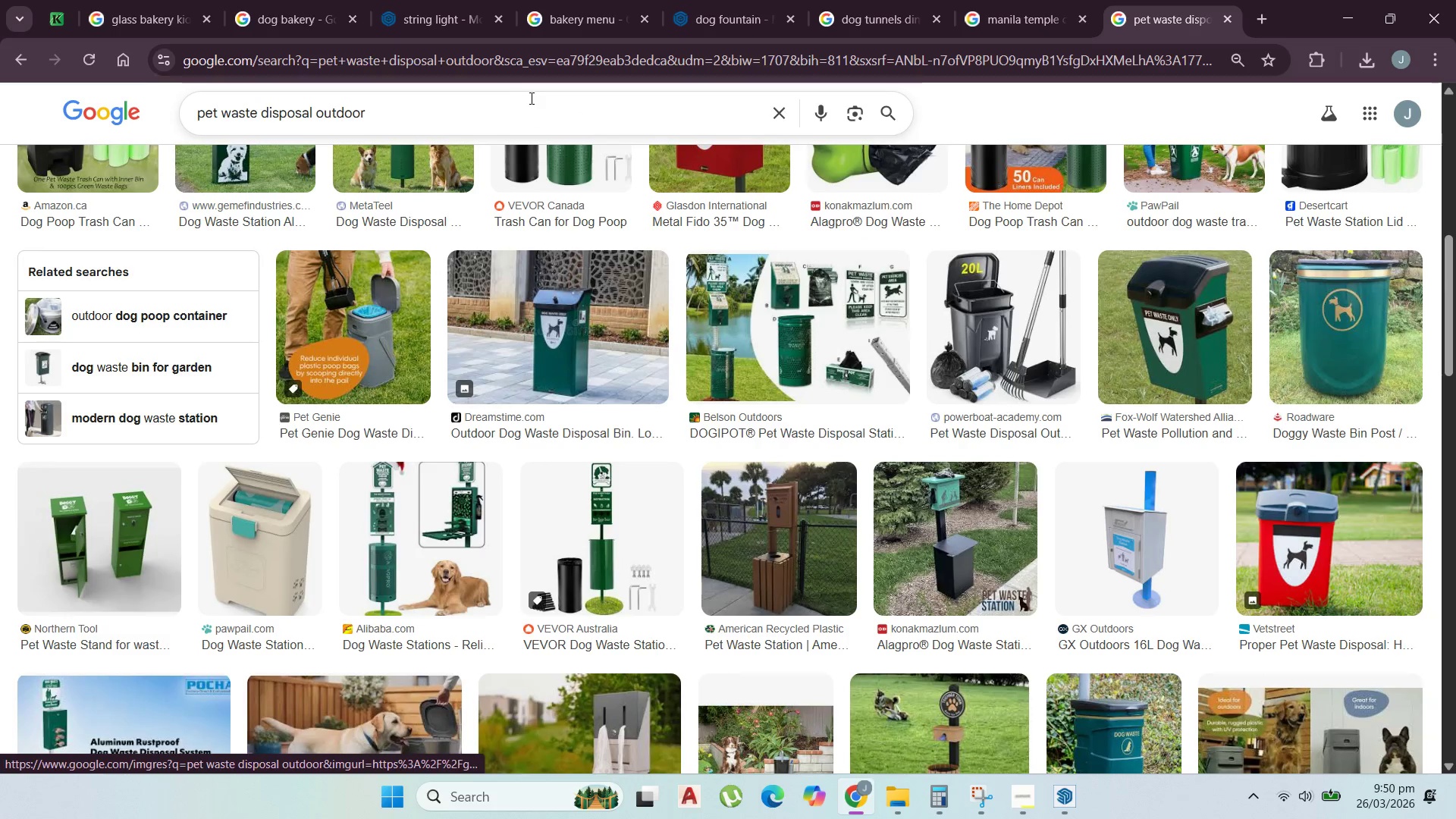 
left_click([400, 2])
 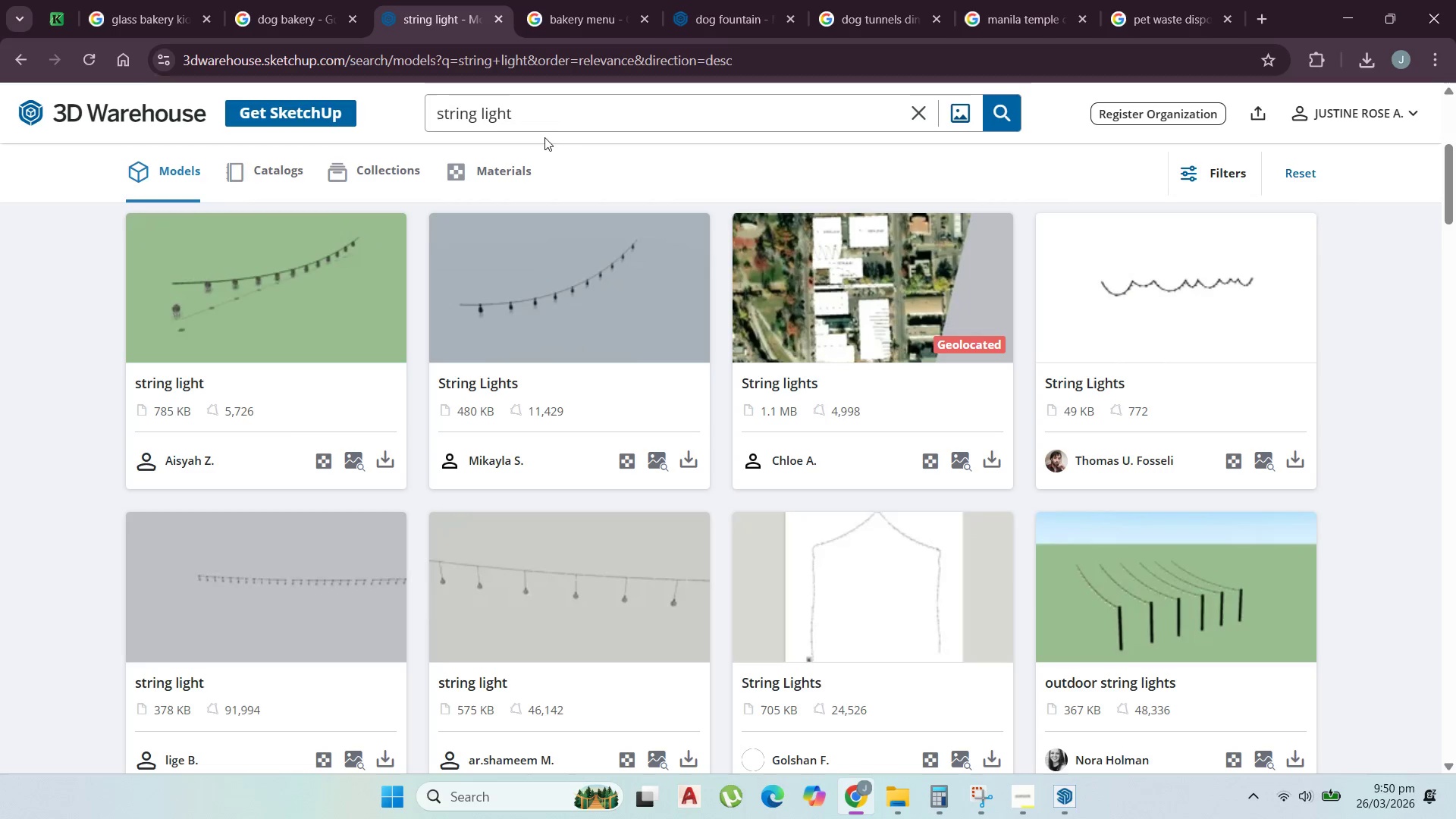 
left_click_drag(start_coordinate=[545, 115], to_coordinate=[195, 122])
 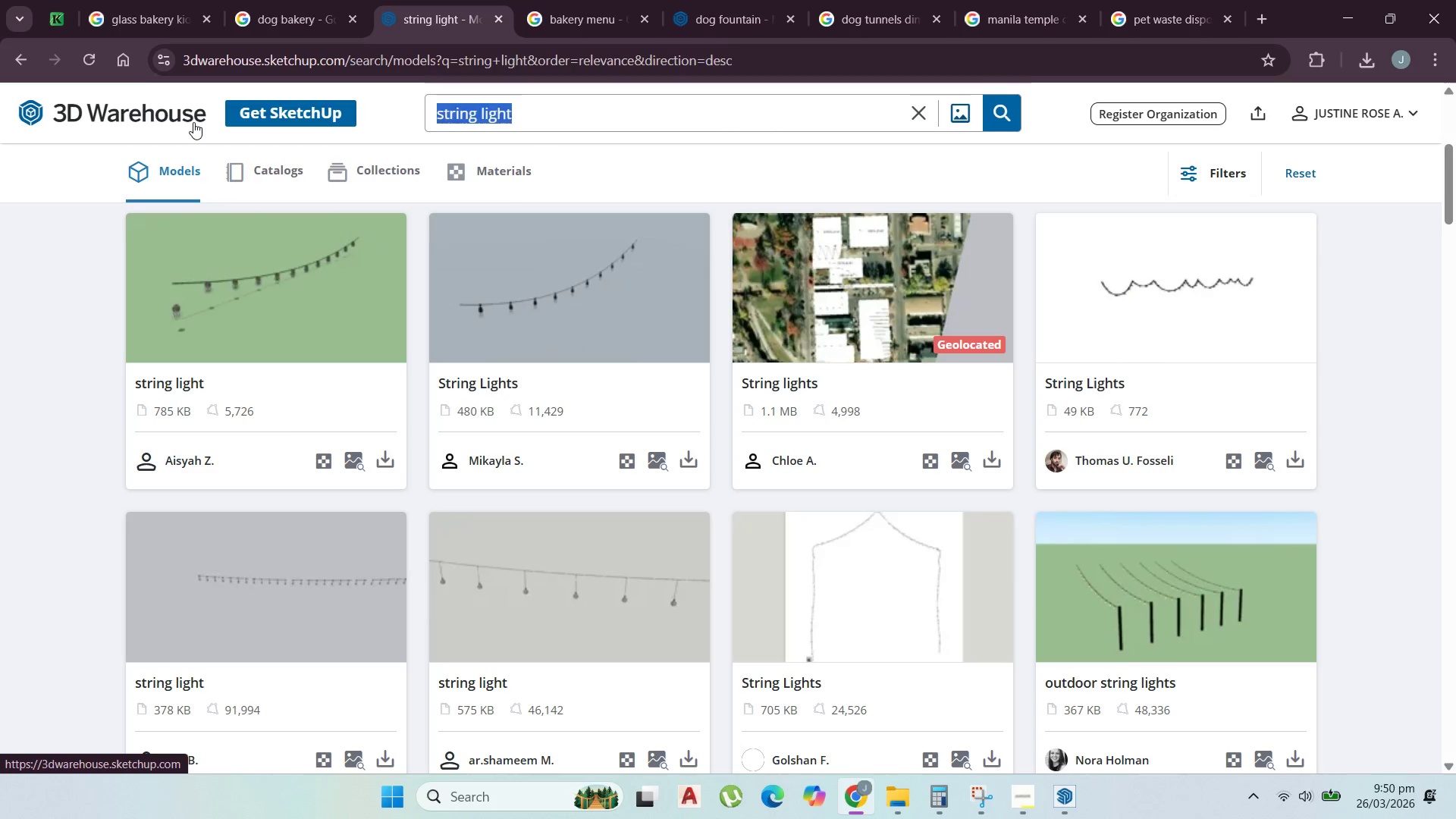 
type(waste disposal pet)
 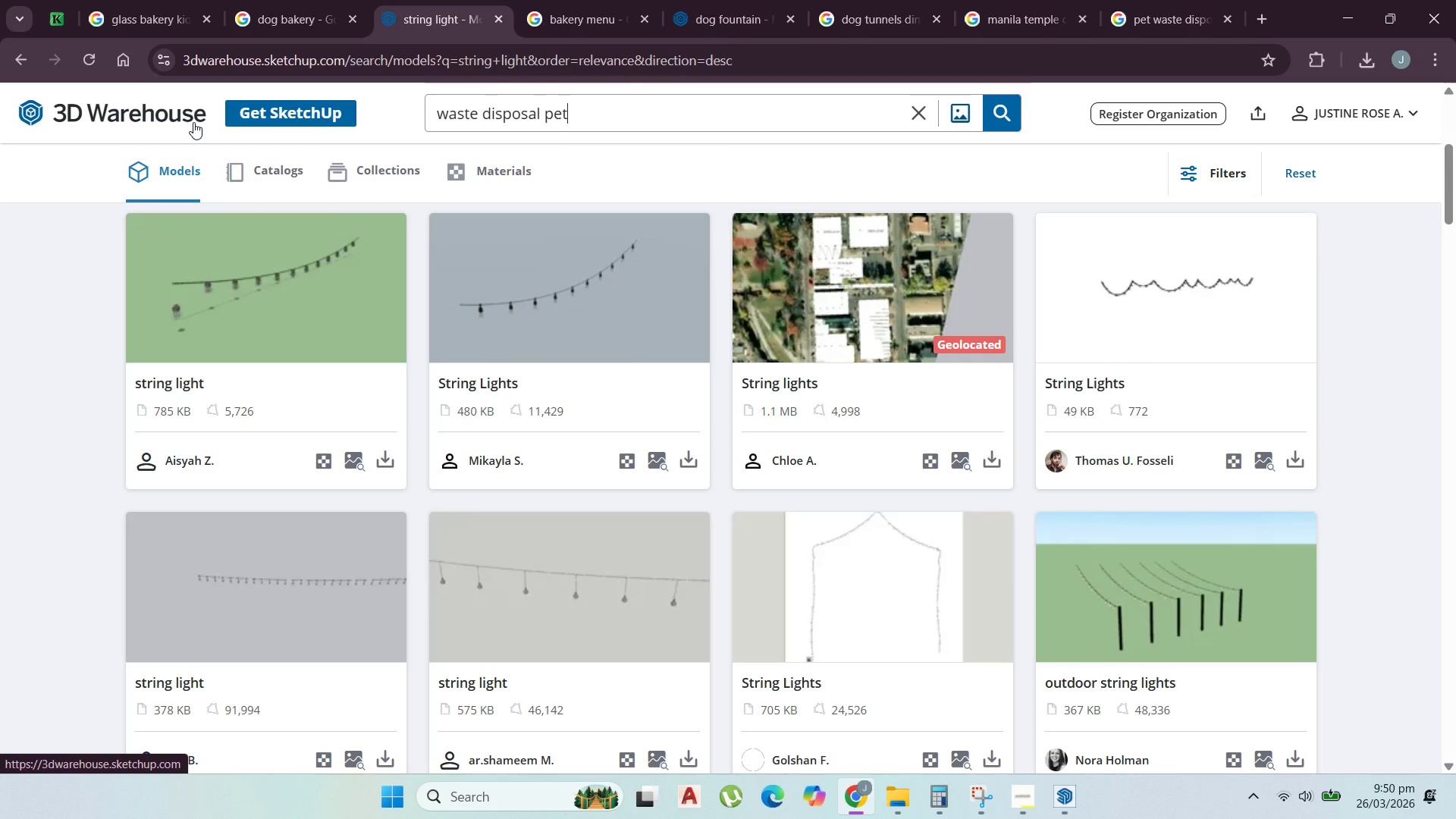 
key(Enter)
 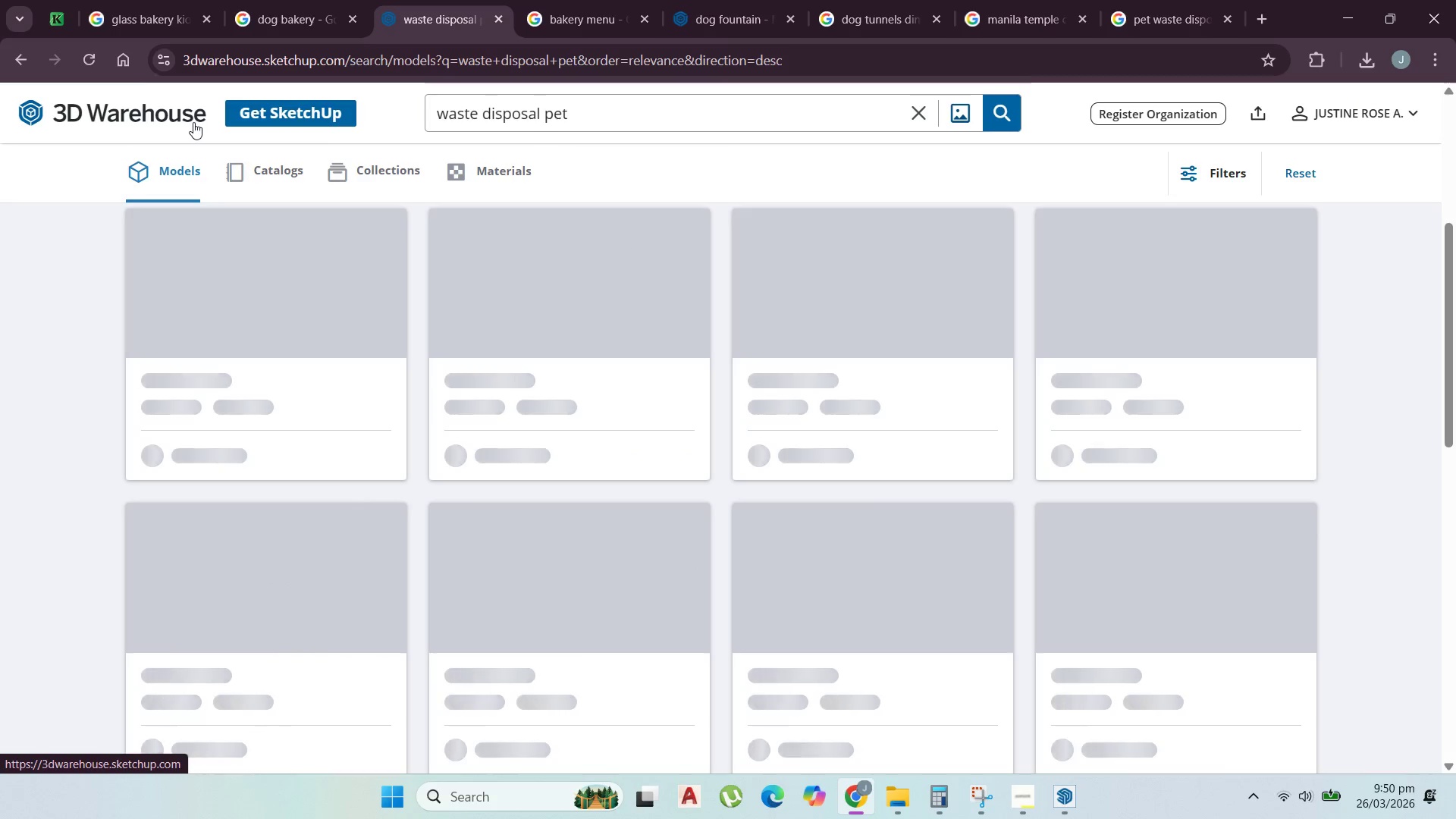 
scroll: coordinate [475, 411], scroll_direction: up, amount: 9.0
 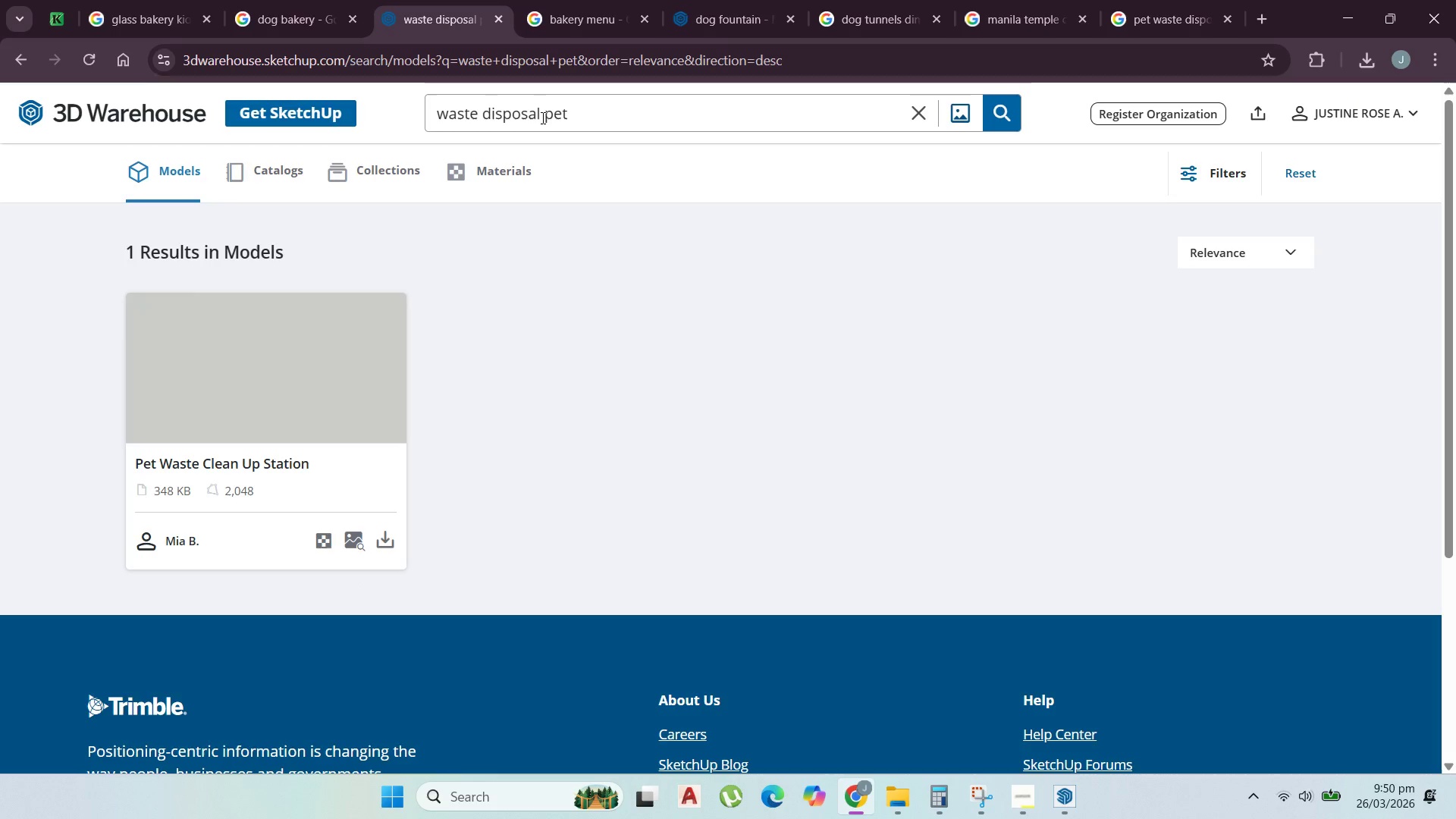 
double_click([545, 117])
 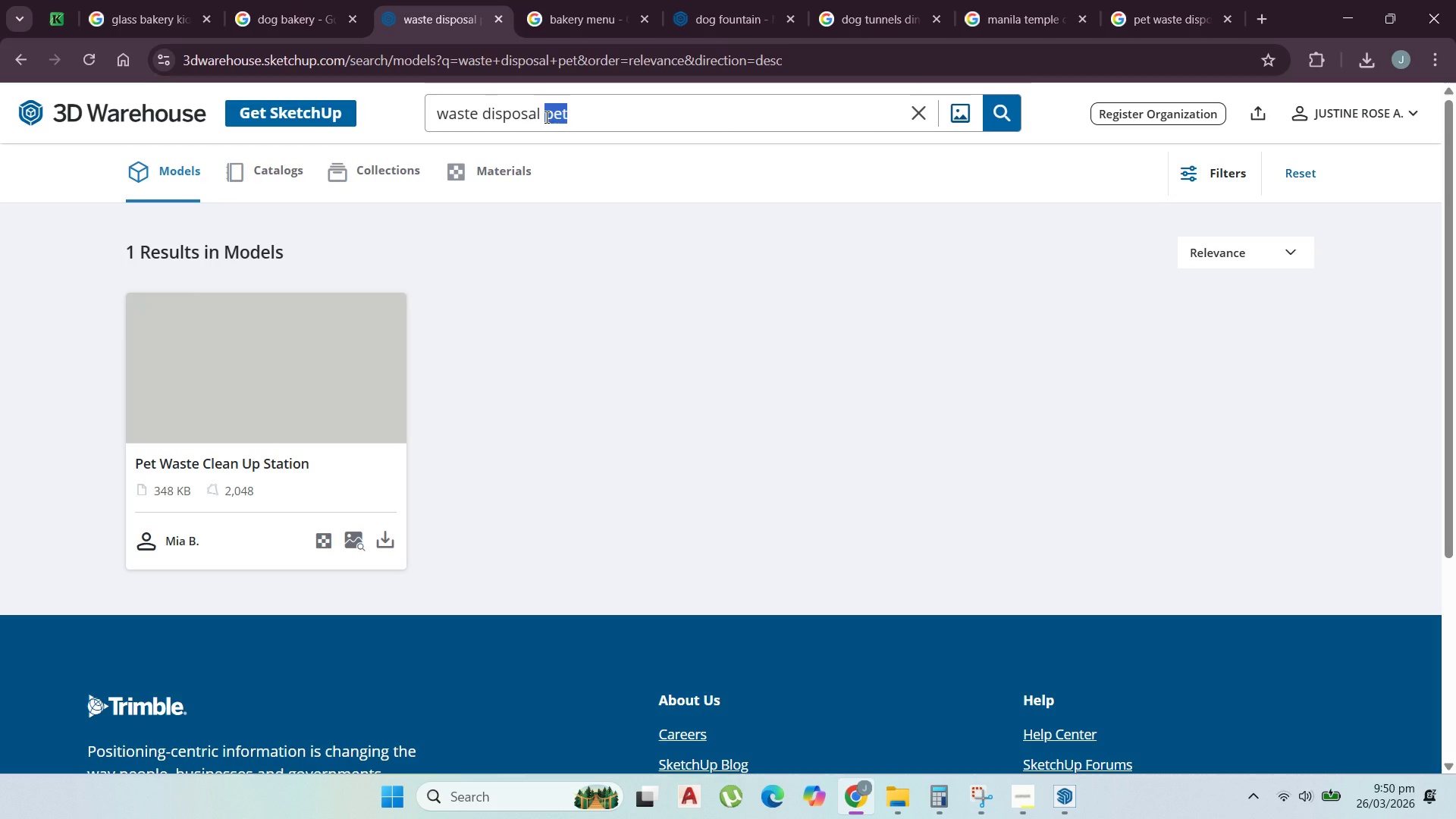 
key(Backspace)
 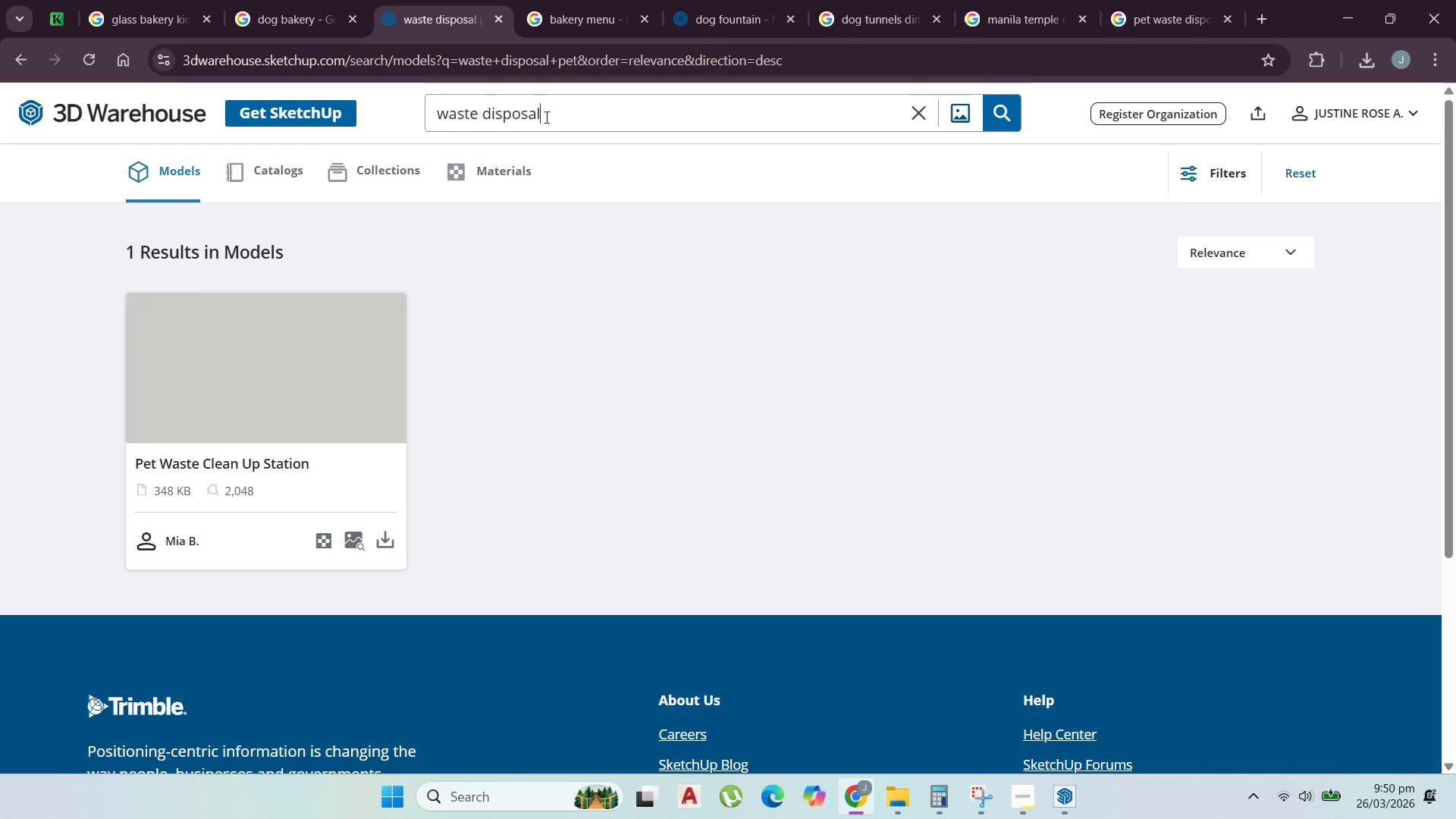 
key(Backspace)
 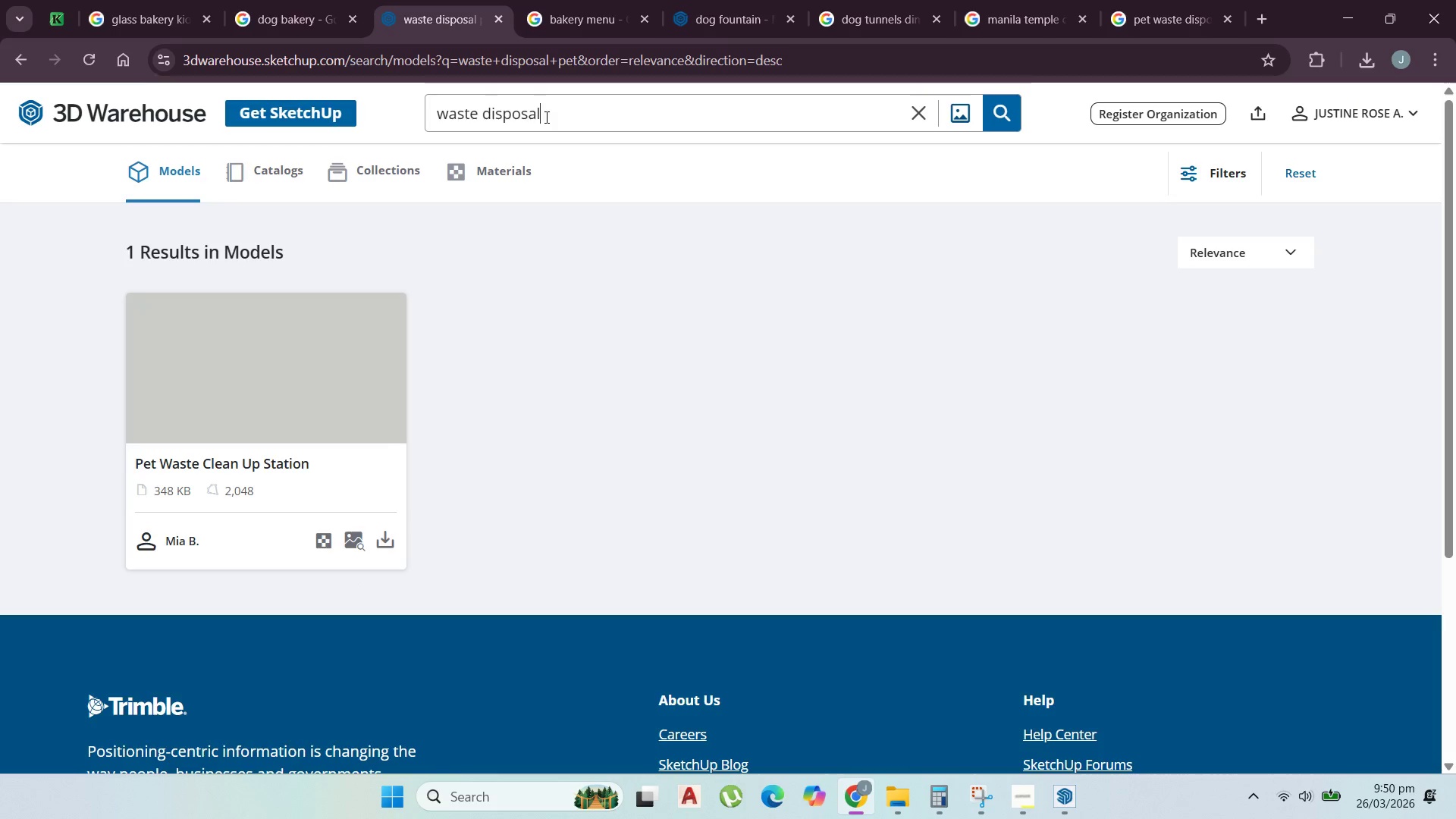 
key(Enter)
 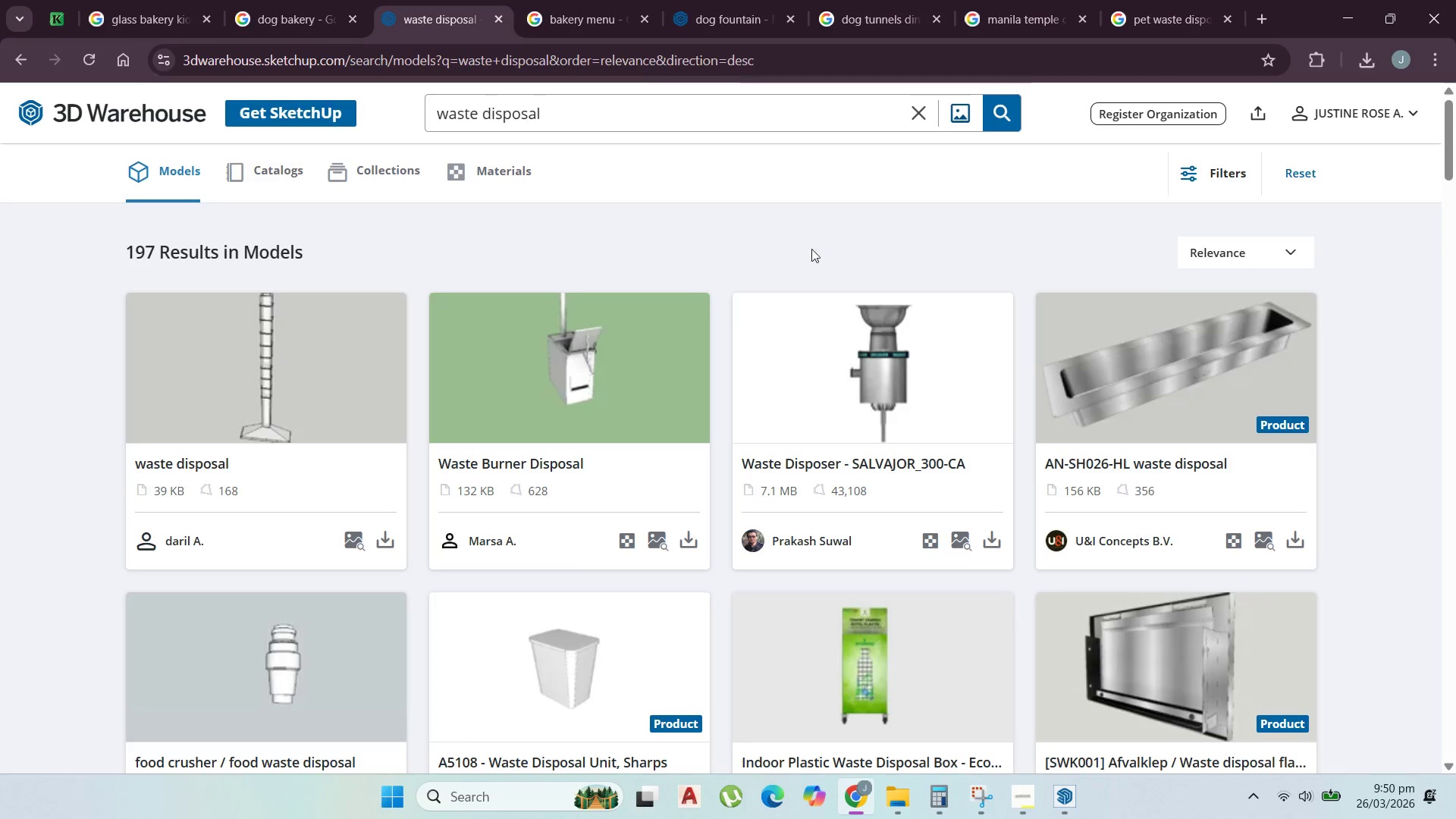 
wait(5.03)
 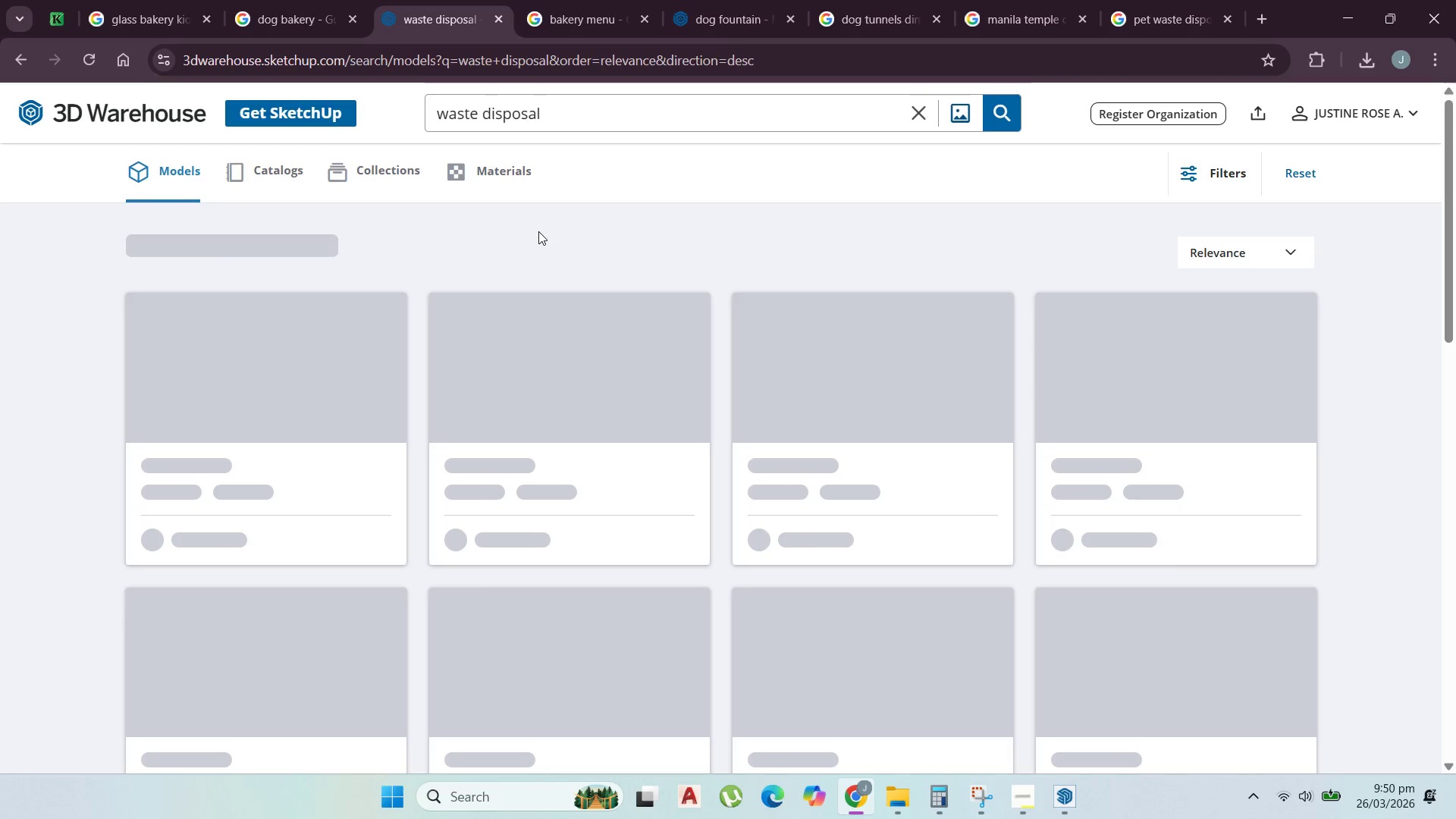 
scroll: coordinate [495, 444], scroll_direction: down, amount: 2.0
 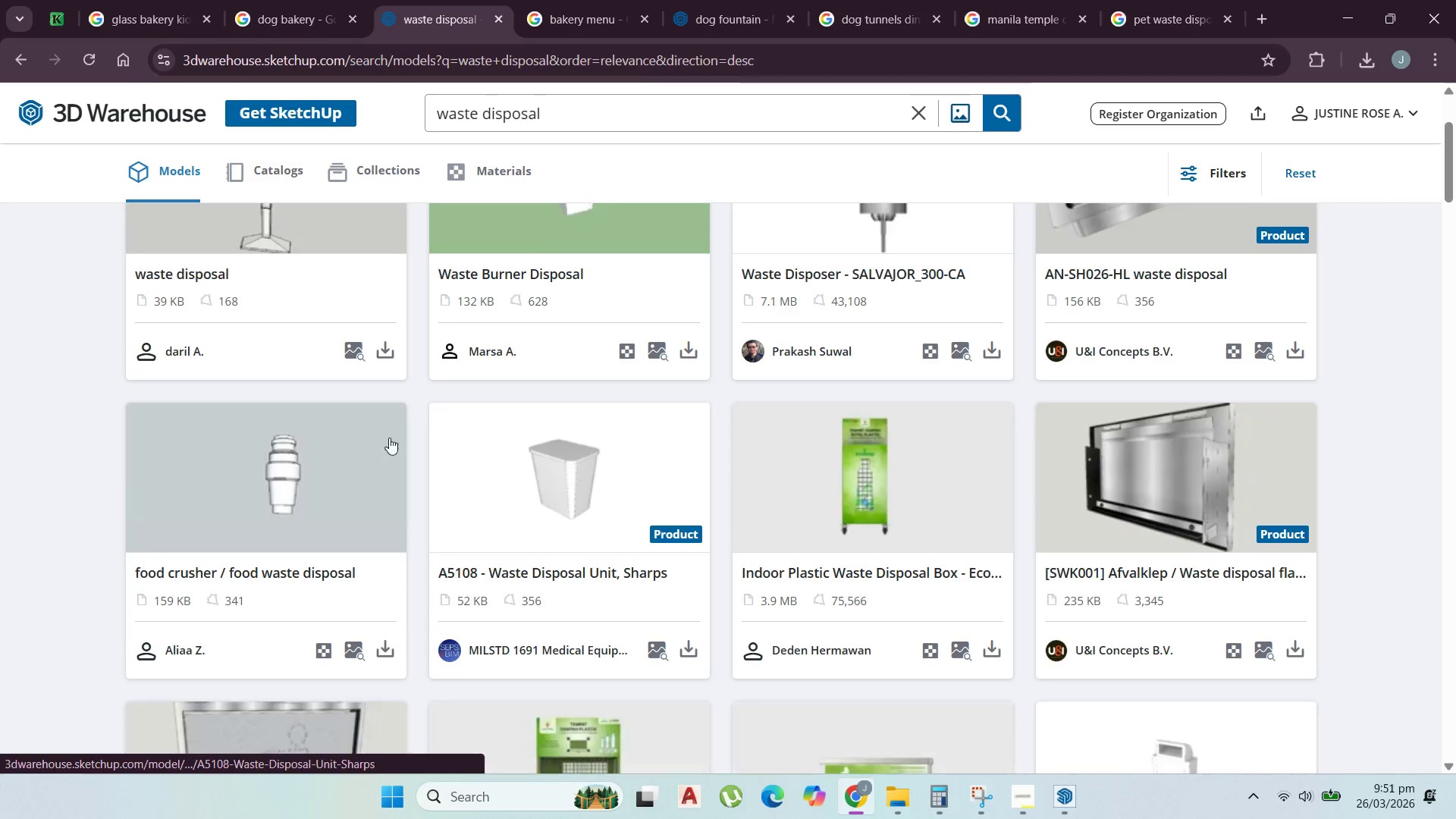 
scroll: coordinate [275, 331], scroll_direction: up, amount: 3.0
 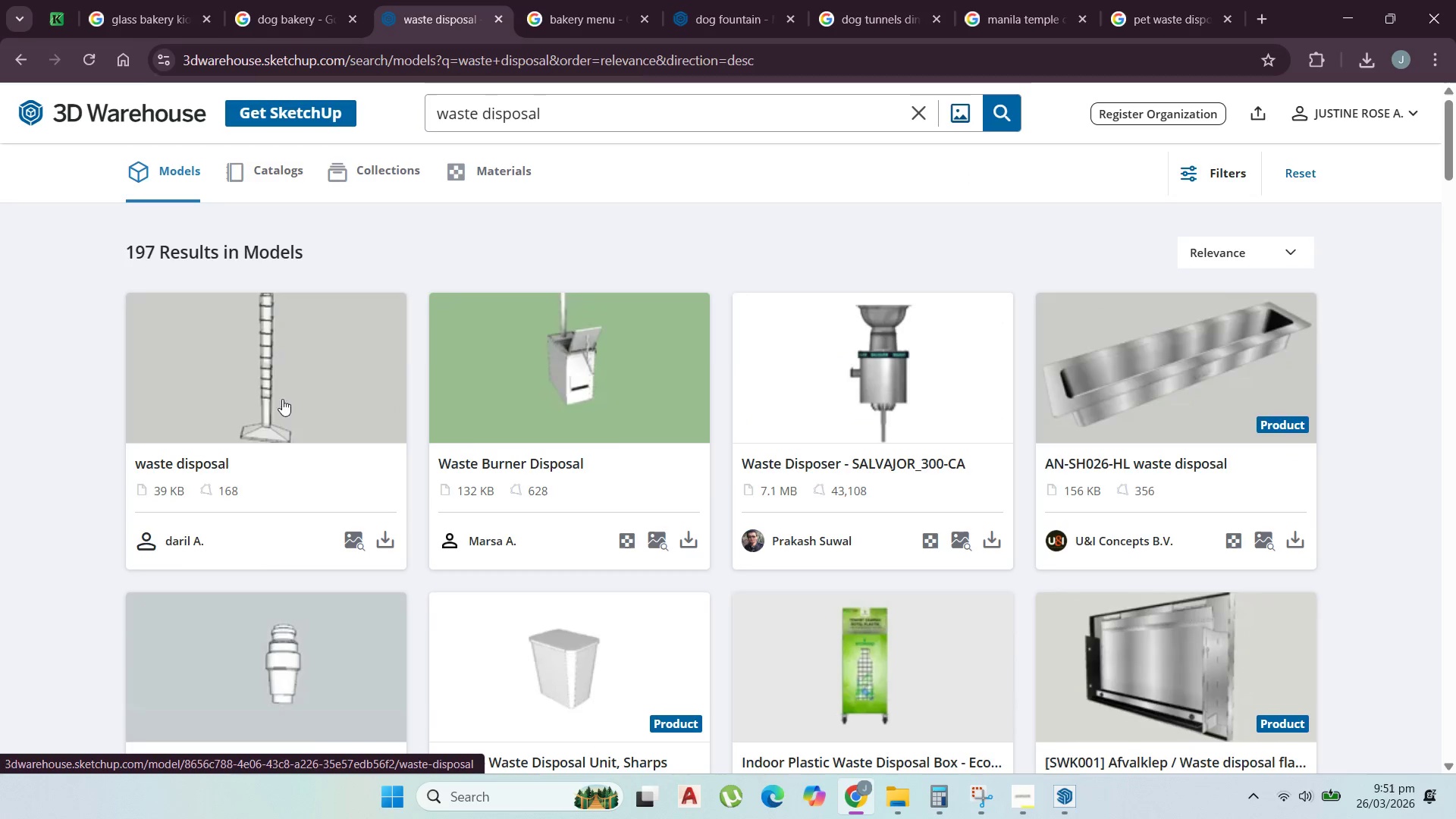 
scroll: coordinate [387, 519], scroll_direction: down, amount: 20.0
 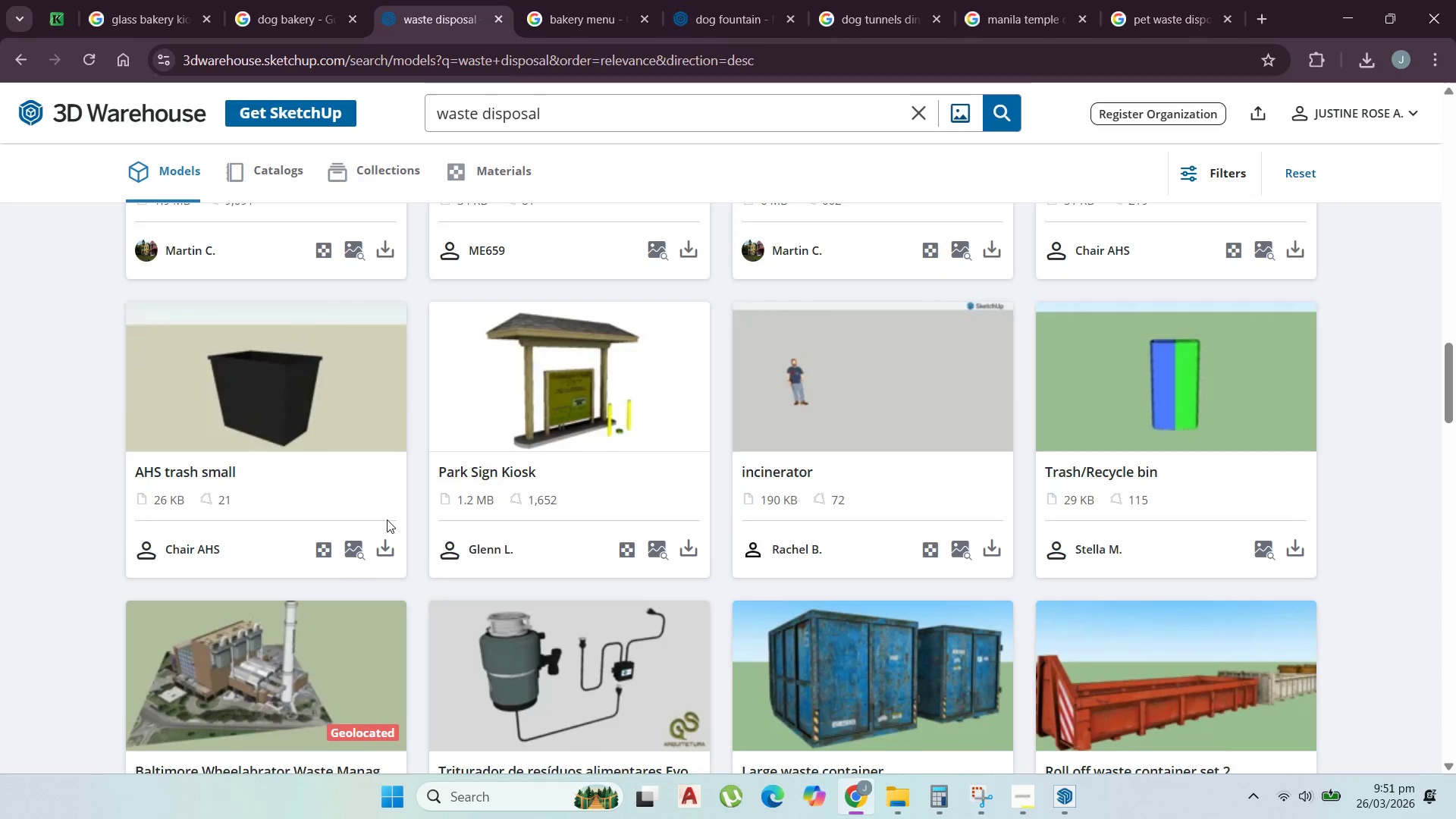 
scroll: coordinate [400, 518], scroll_direction: down, amount: 6.0
 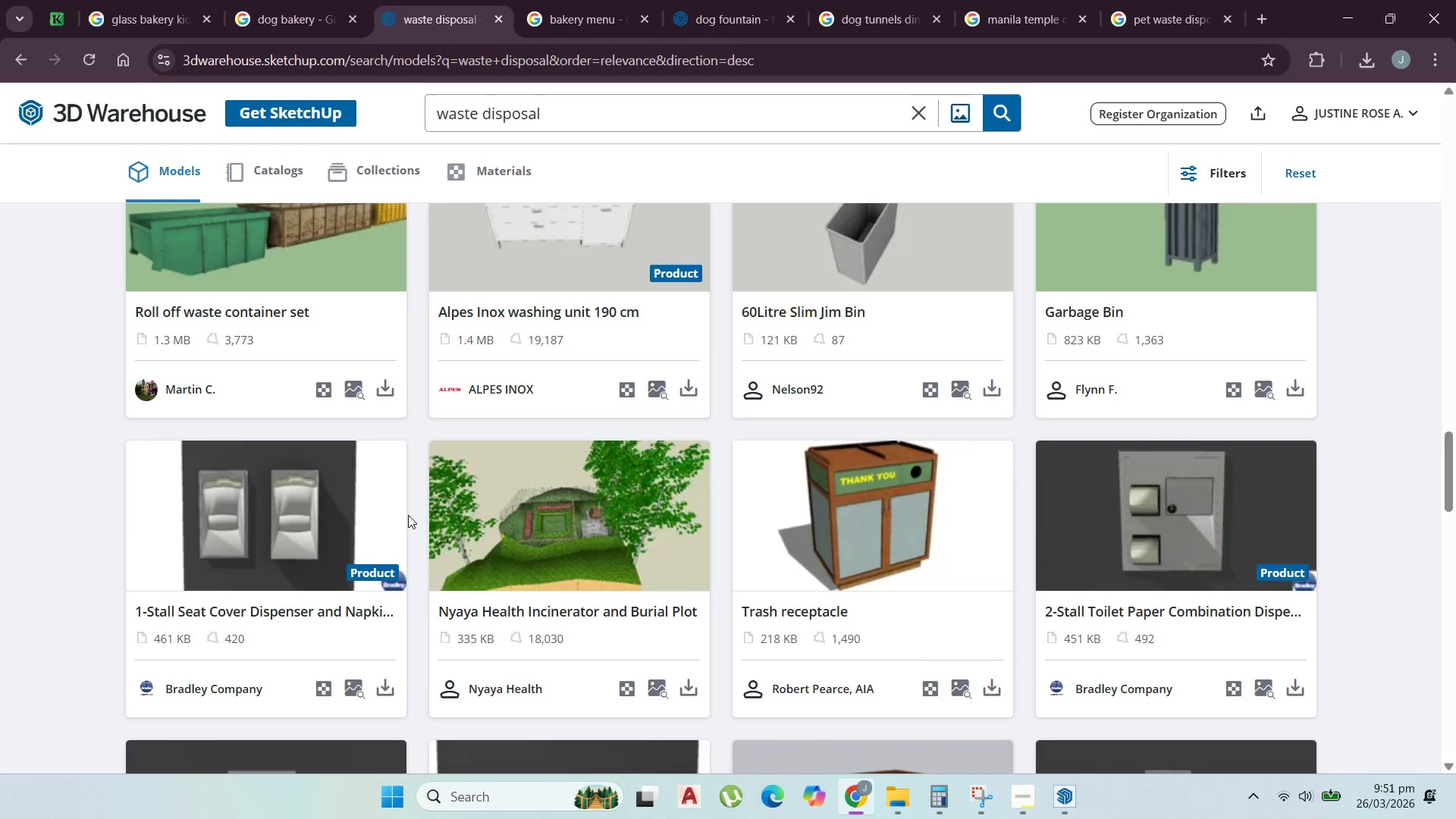 
scroll: coordinate [408, 515], scroll_direction: up, amount: 1.0
 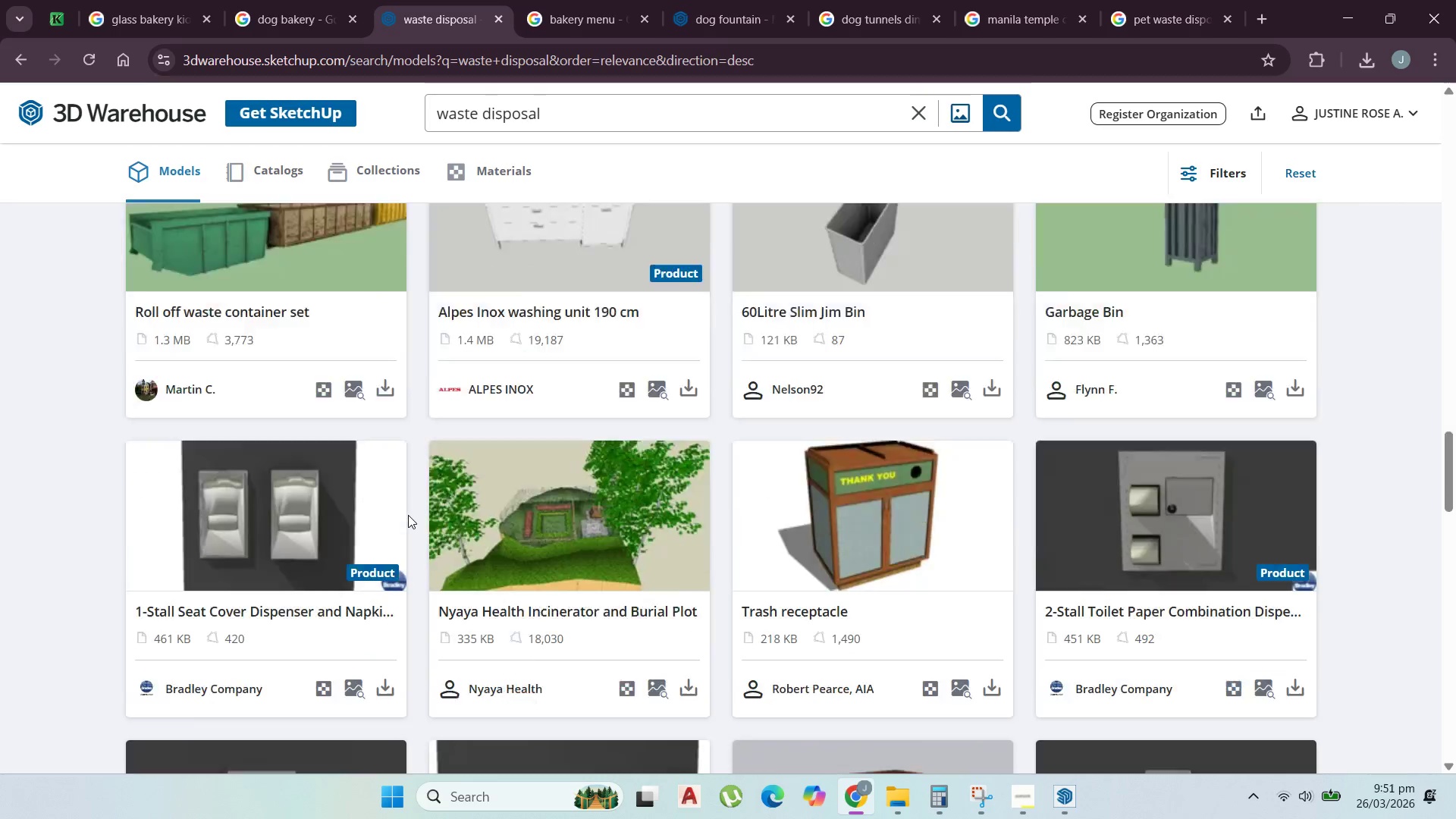 
scroll: coordinate [471, 490], scroll_direction: down, amount: 17.0
 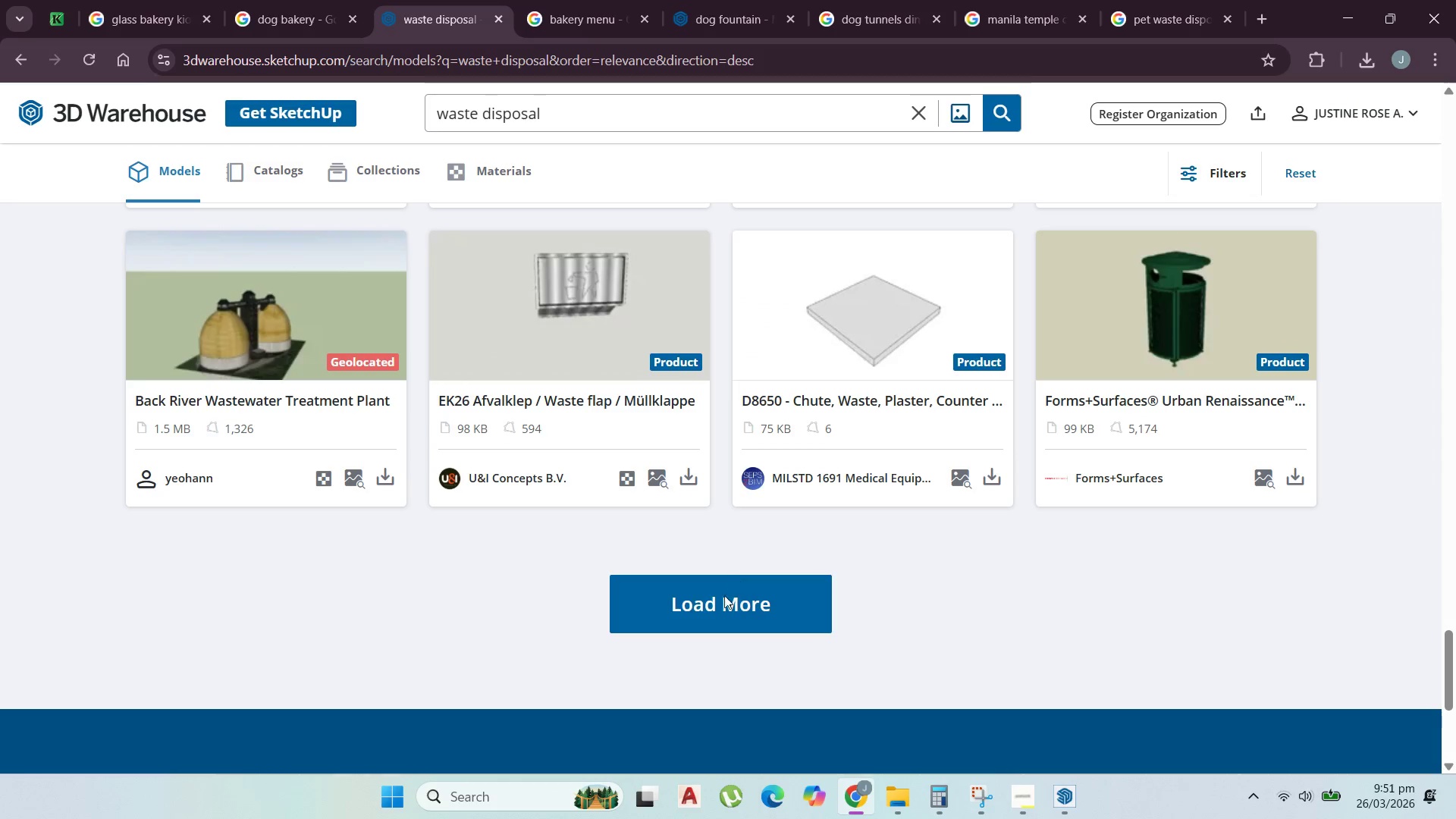 
left_click([717, 605])